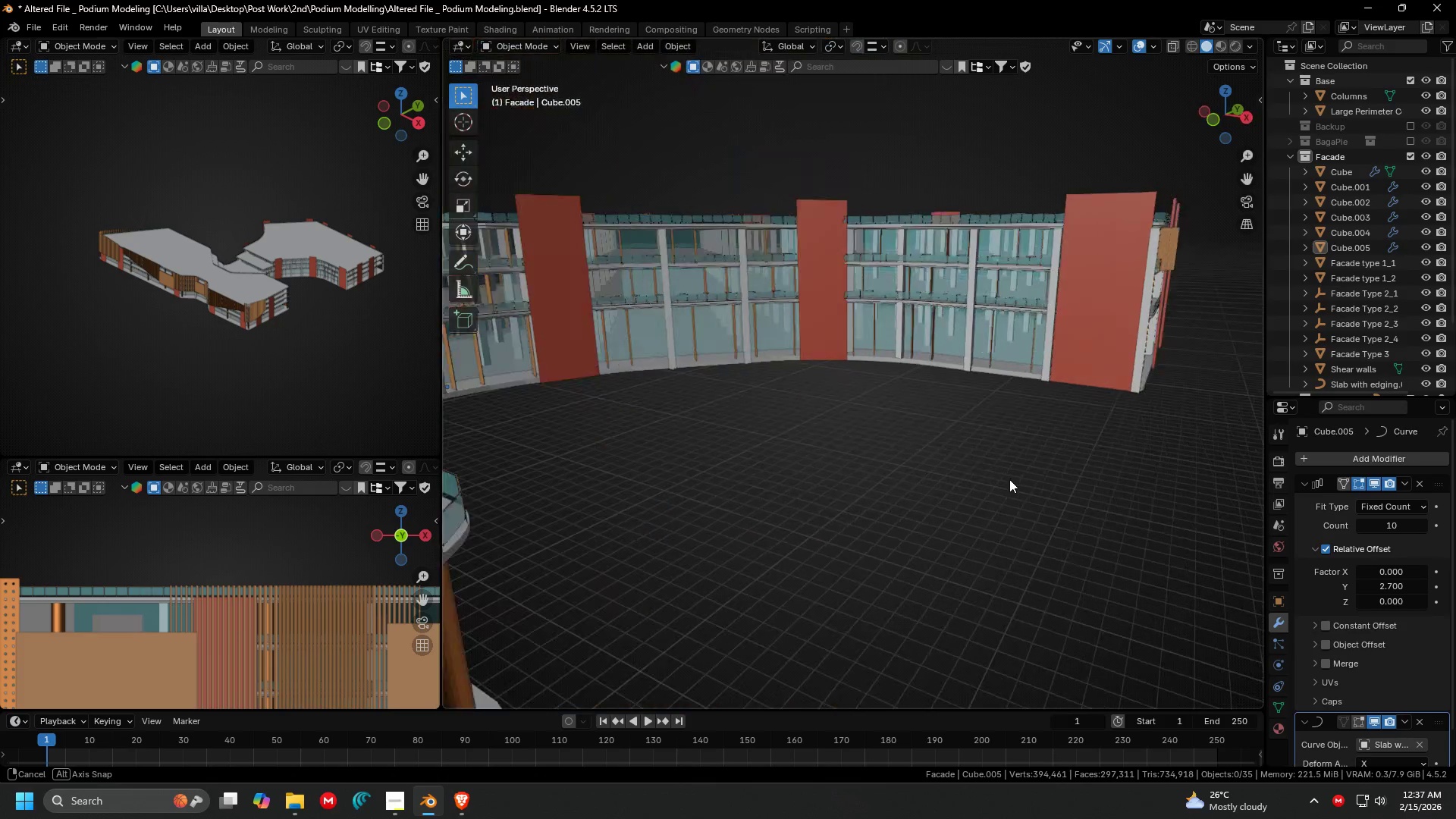 
scroll: coordinate [1022, 491], scroll_direction: up, amount: 3.0
 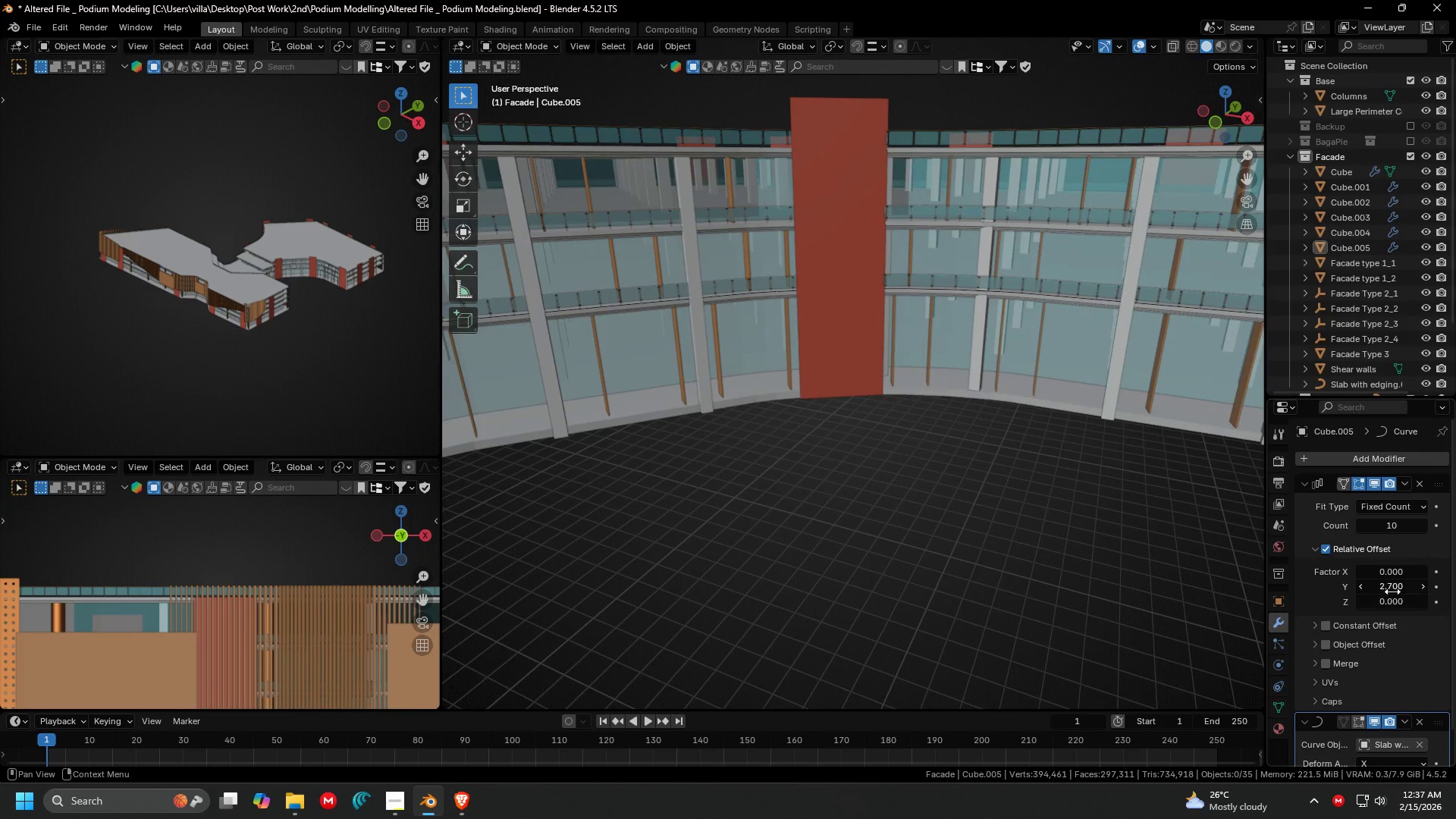 
left_click_drag(start_coordinate=[1392, 591], to_coordinate=[227, 591])
 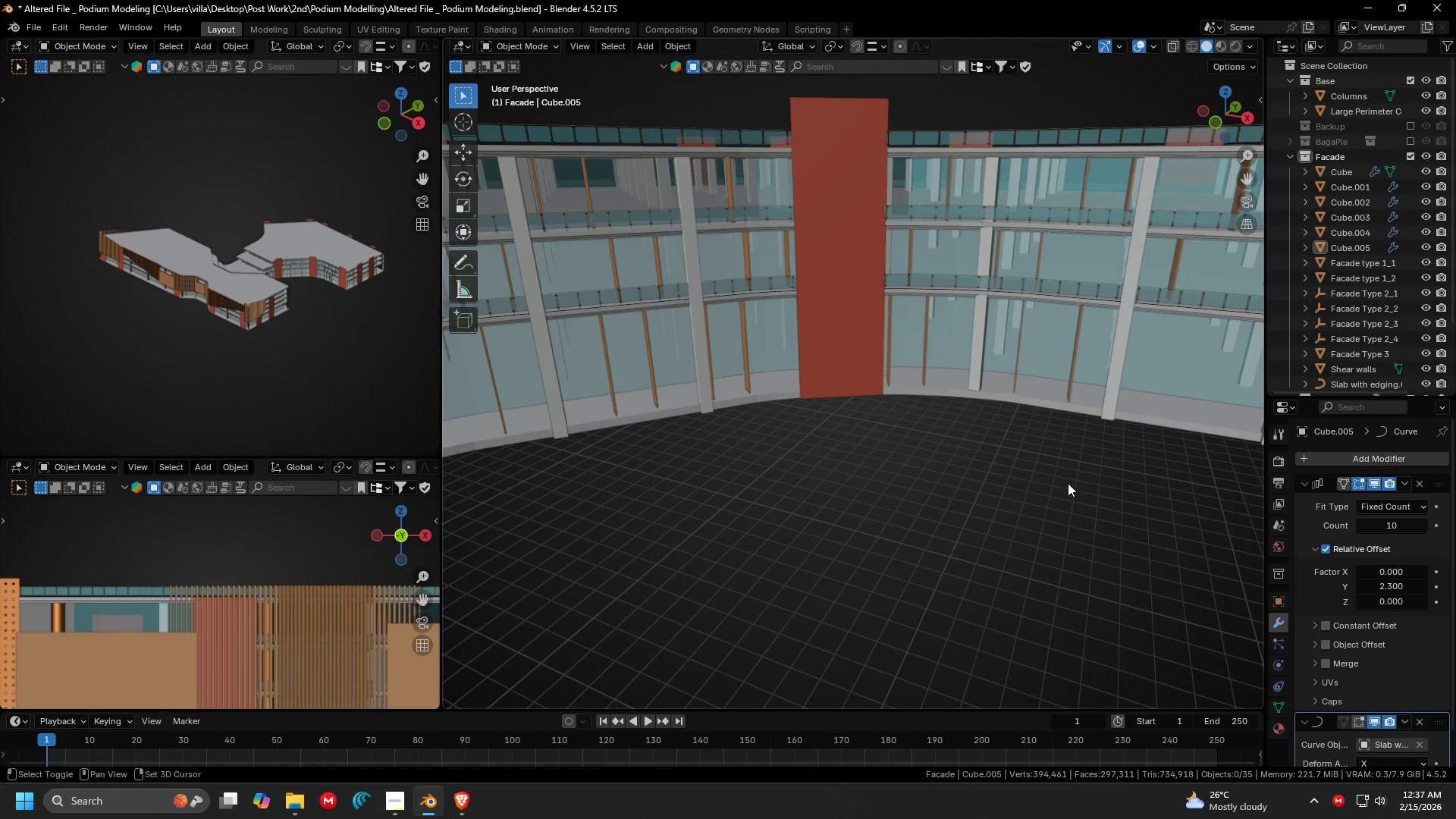 
key(Shift+ShiftLeft)
 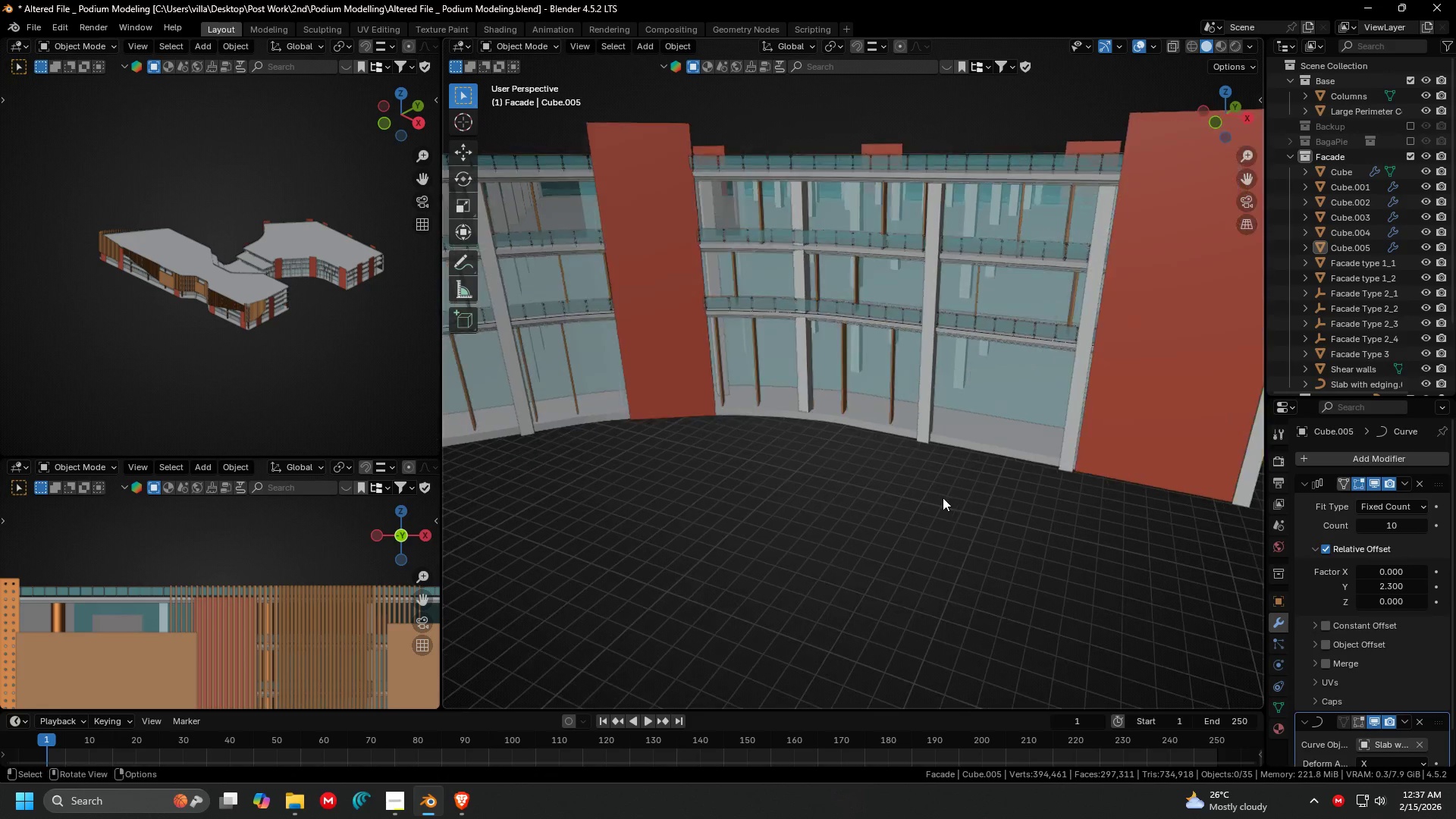 
scroll: coordinate [942, 497], scroll_direction: down, amount: 1.0
 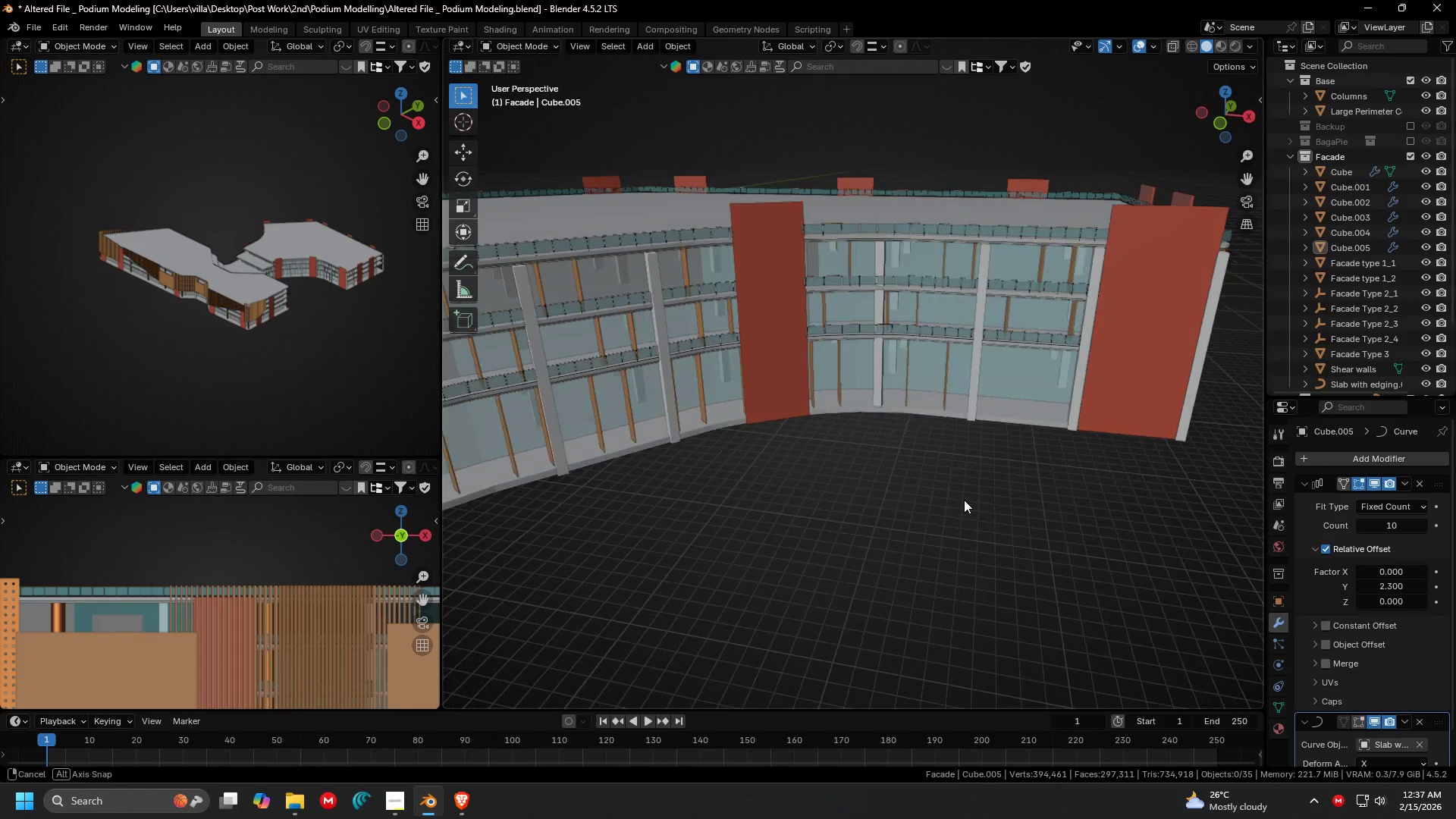 
key(Shift+ShiftLeft)
 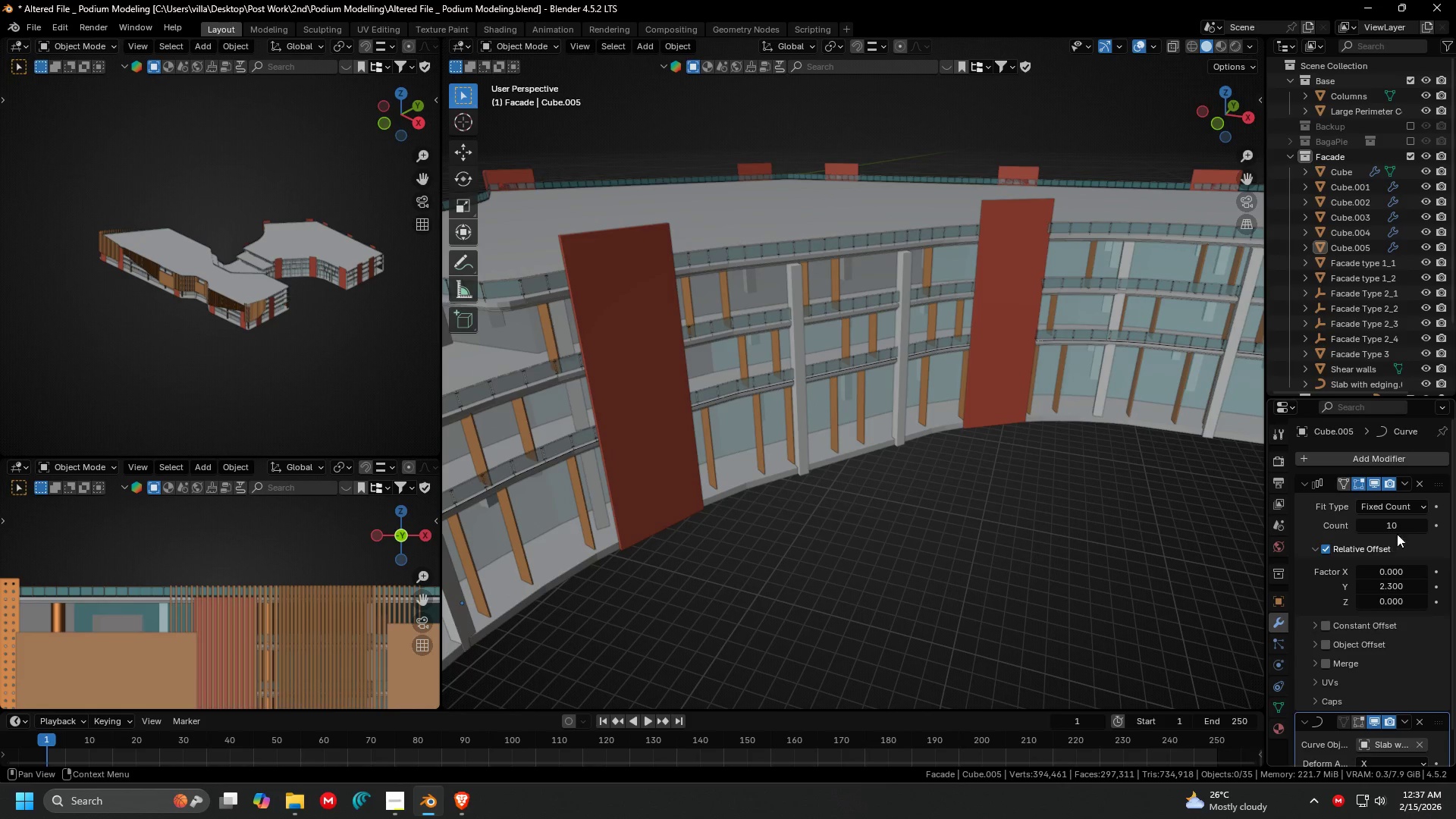 
left_click([1421, 529])
 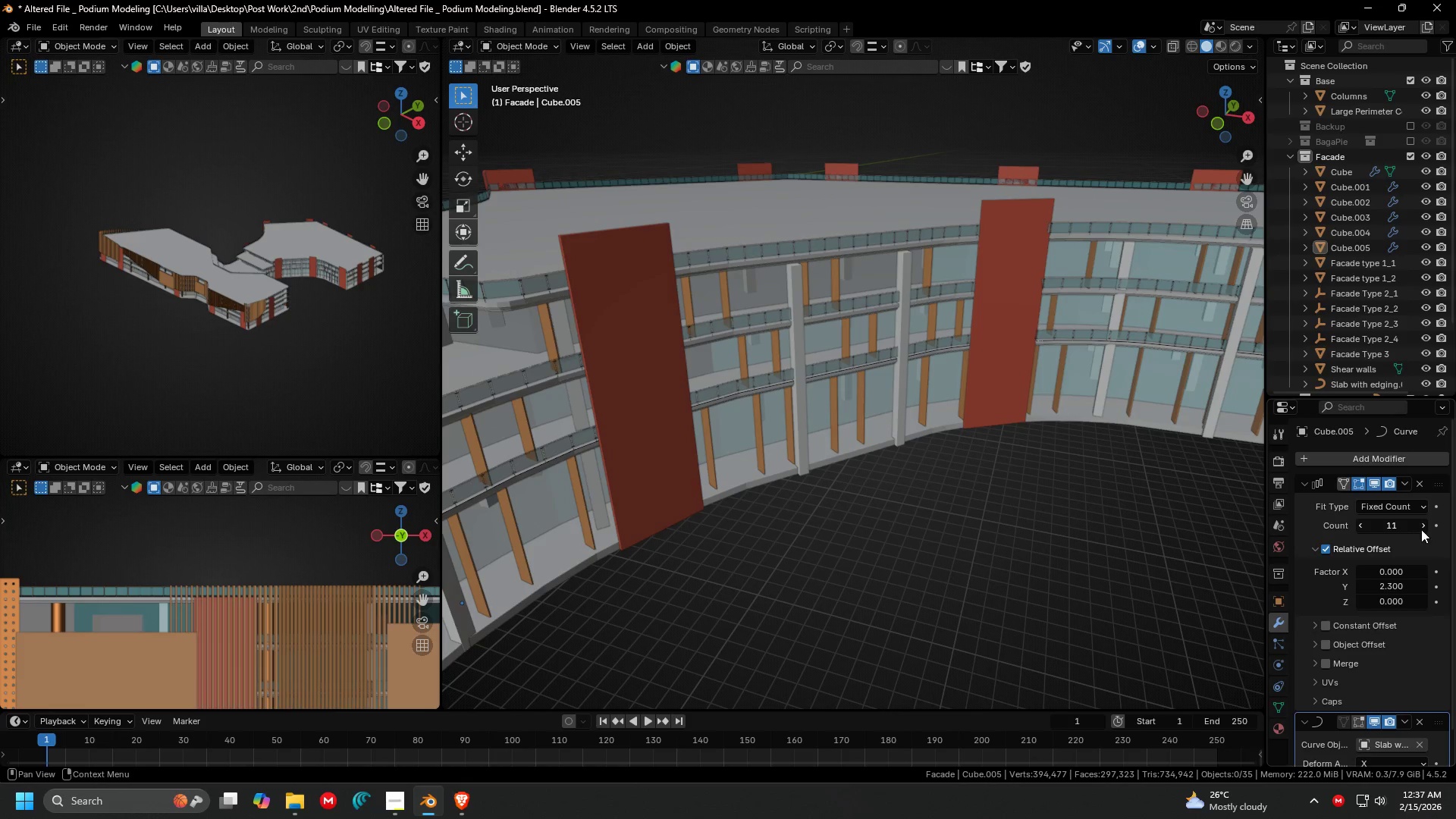 
hold_key(key=ShiftLeft, duration=0.44)
 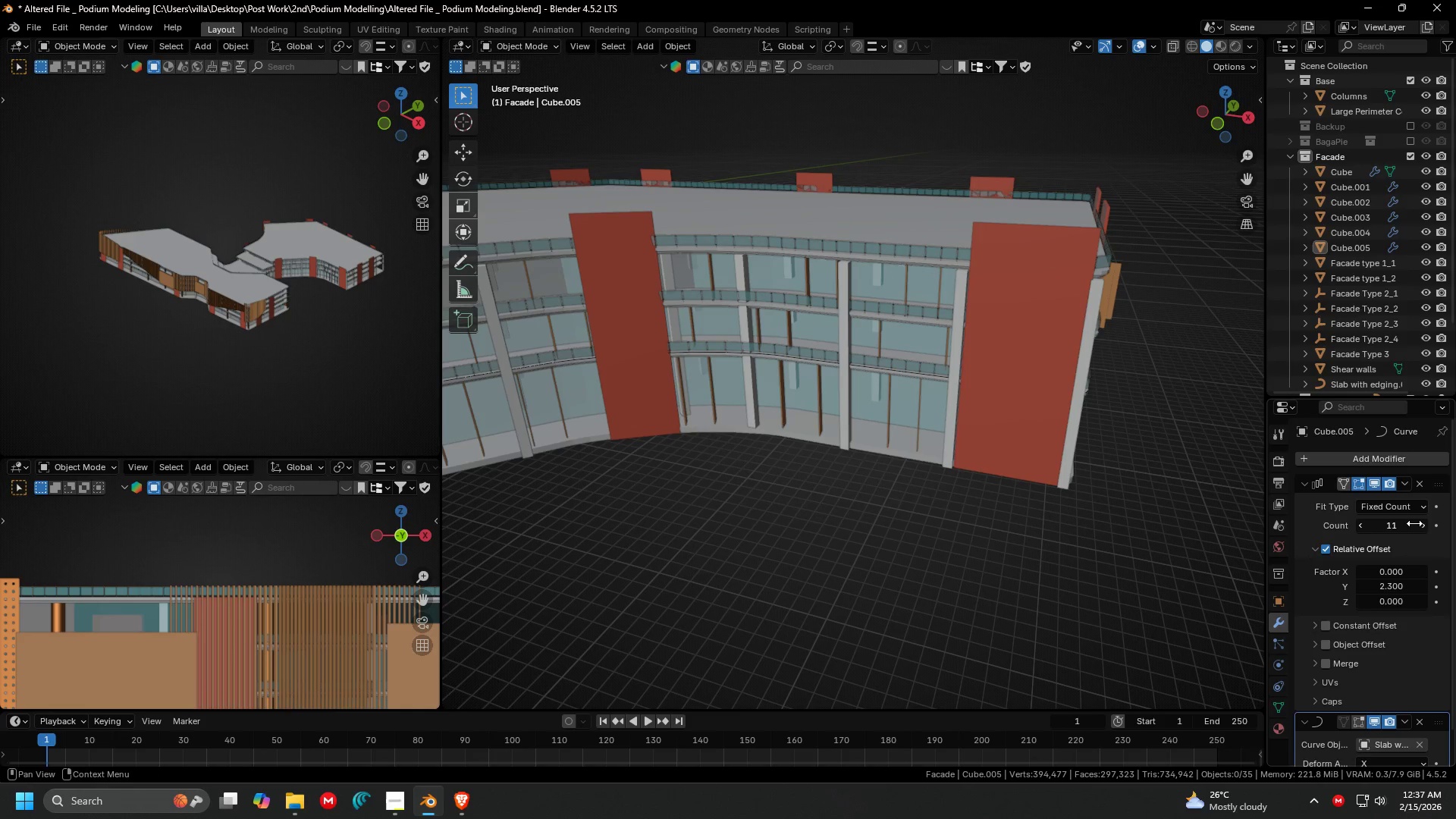 
left_click([1420, 526])
 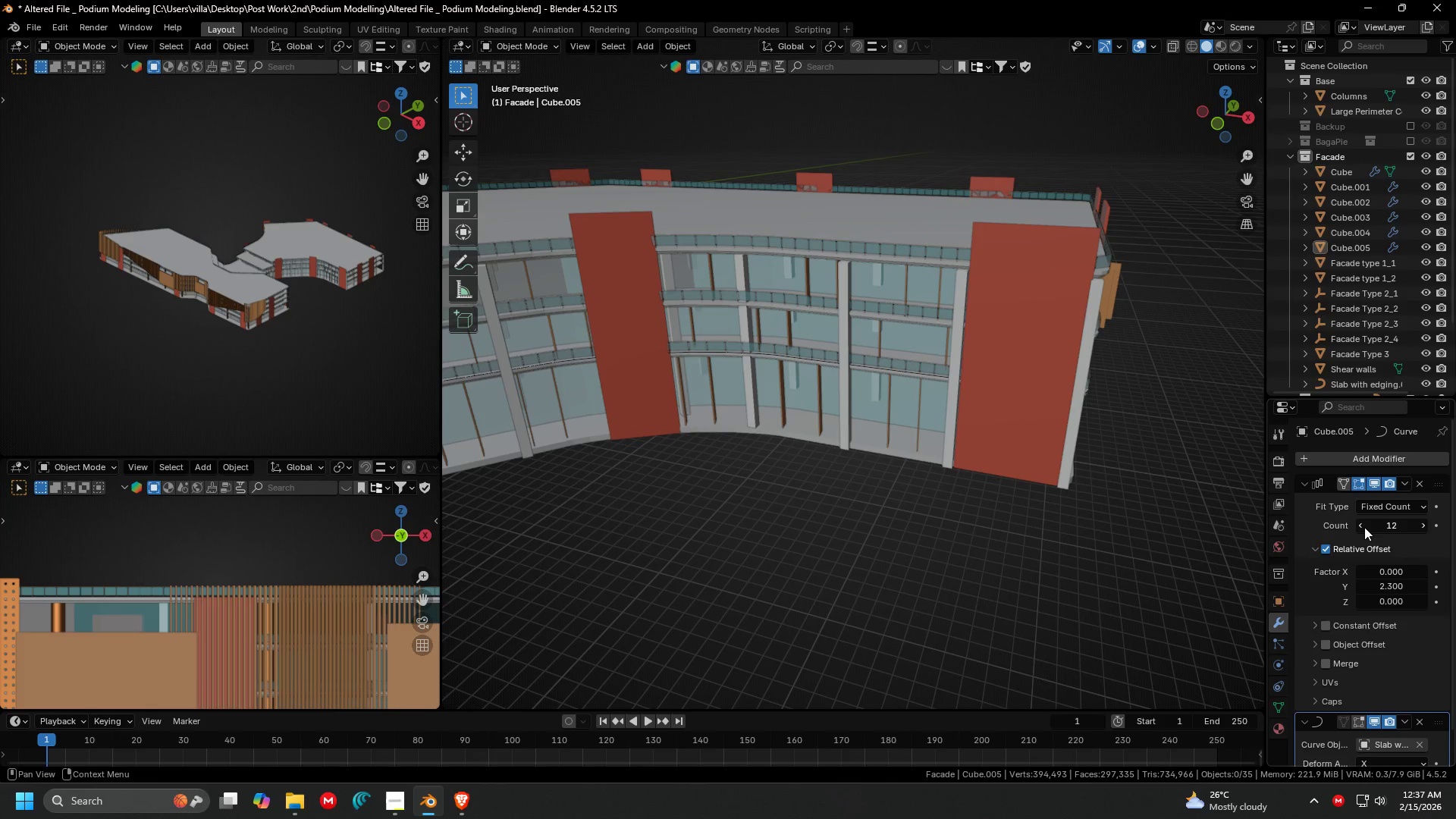 
left_click([1363, 527])
 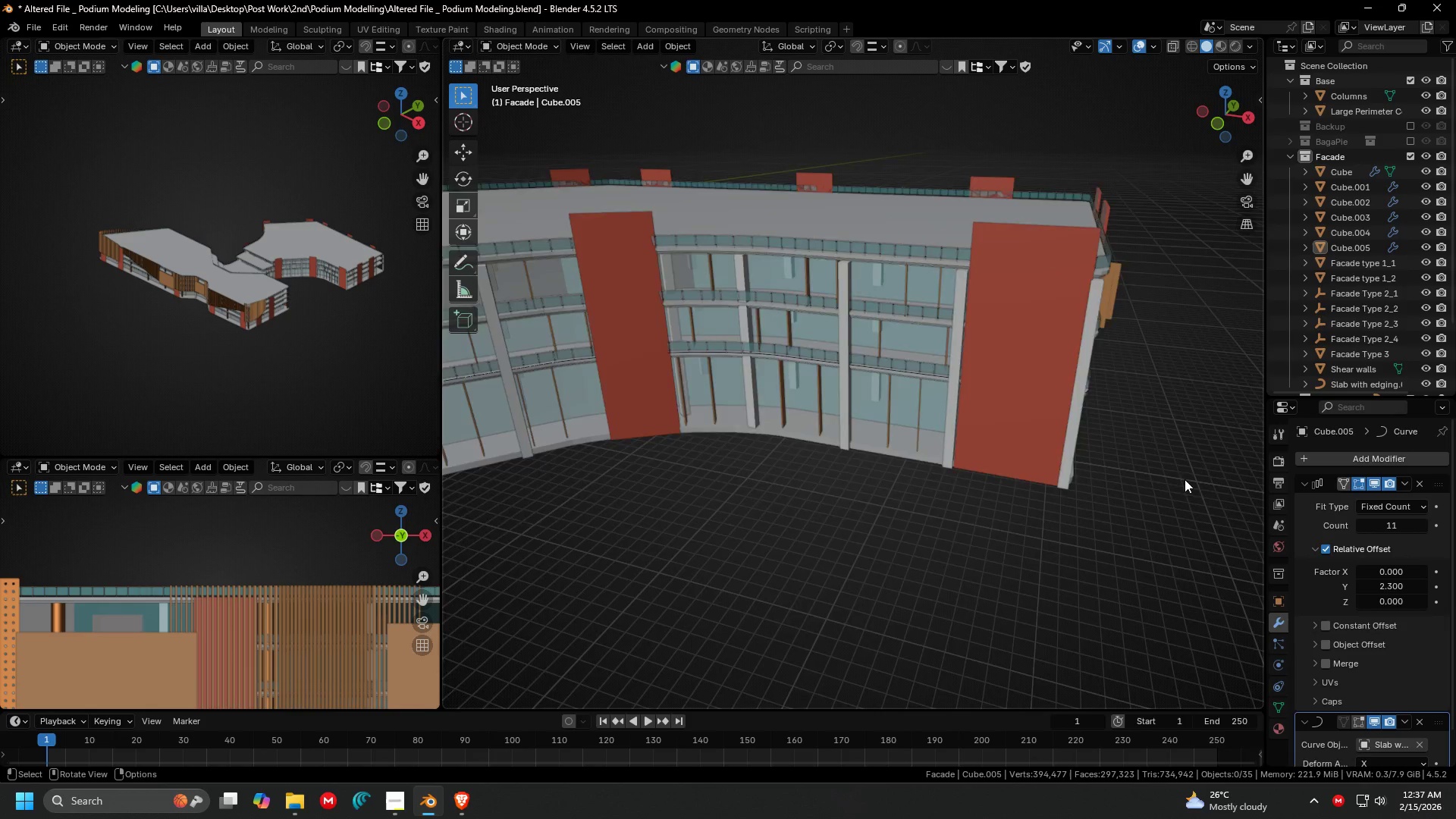 
scroll: coordinate [1015, 463], scroll_direction: down, amount: 3.0
 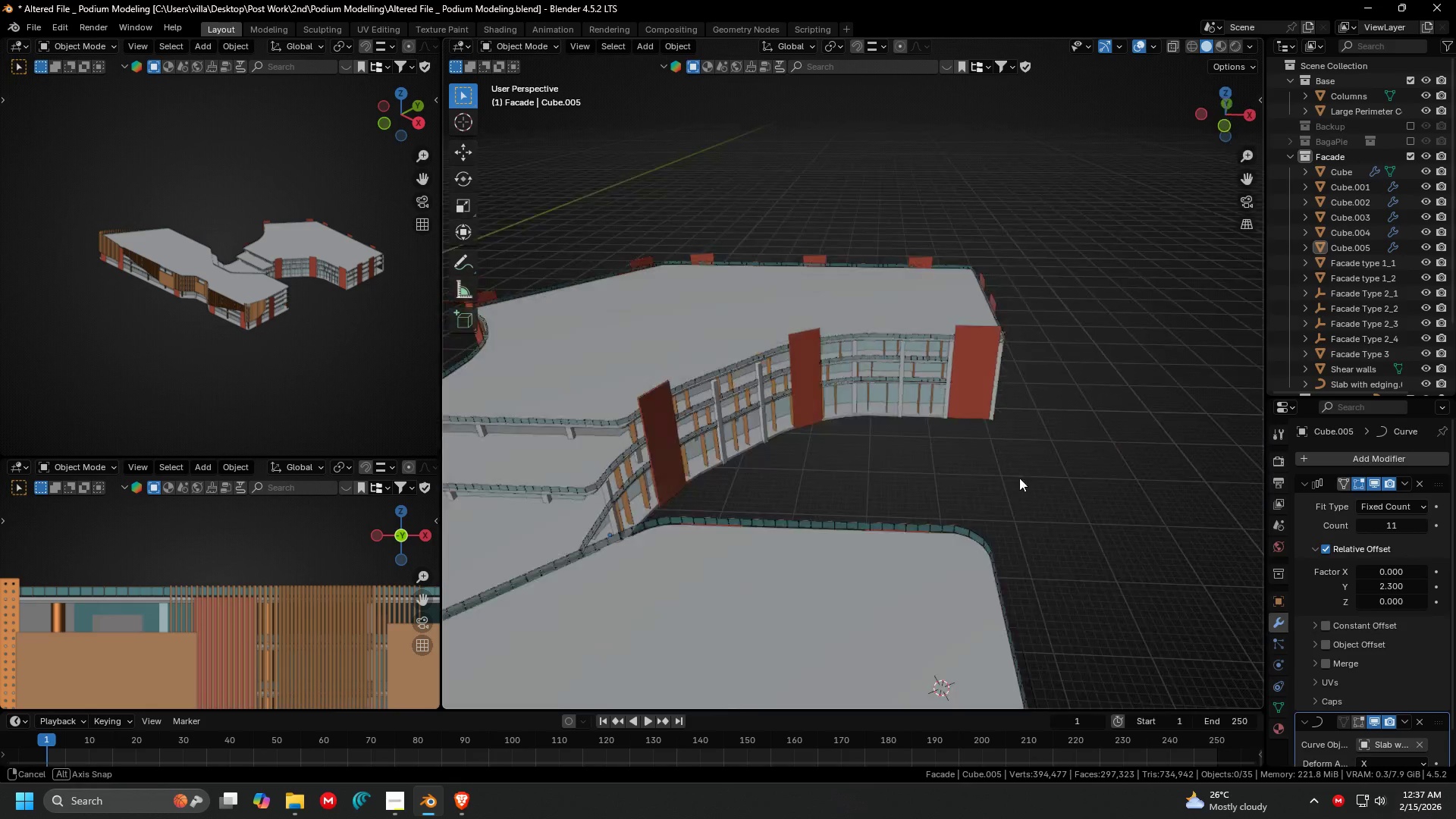 
left_click([804, 479])
 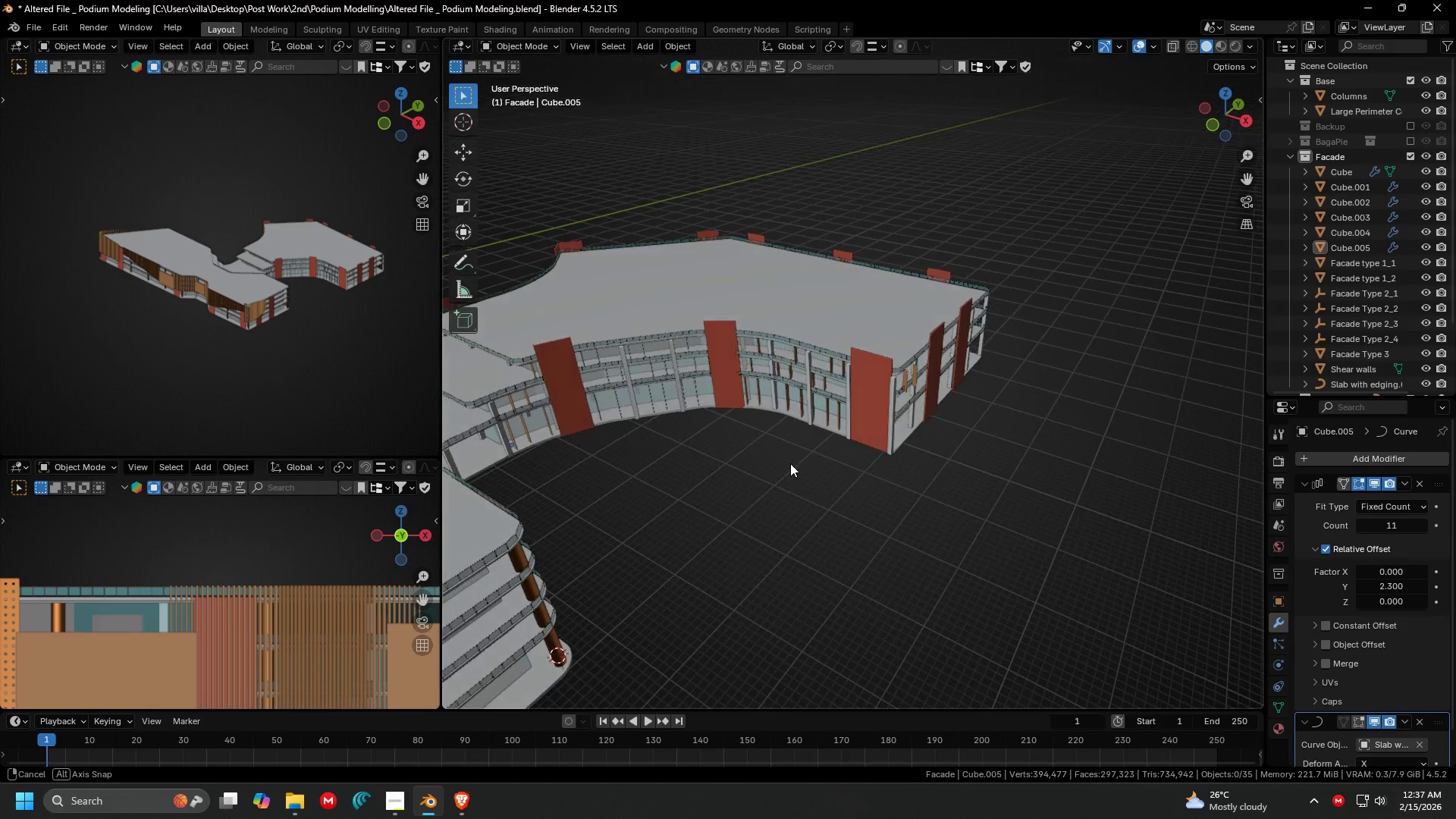 
key(Shift+ShiftLeft)
 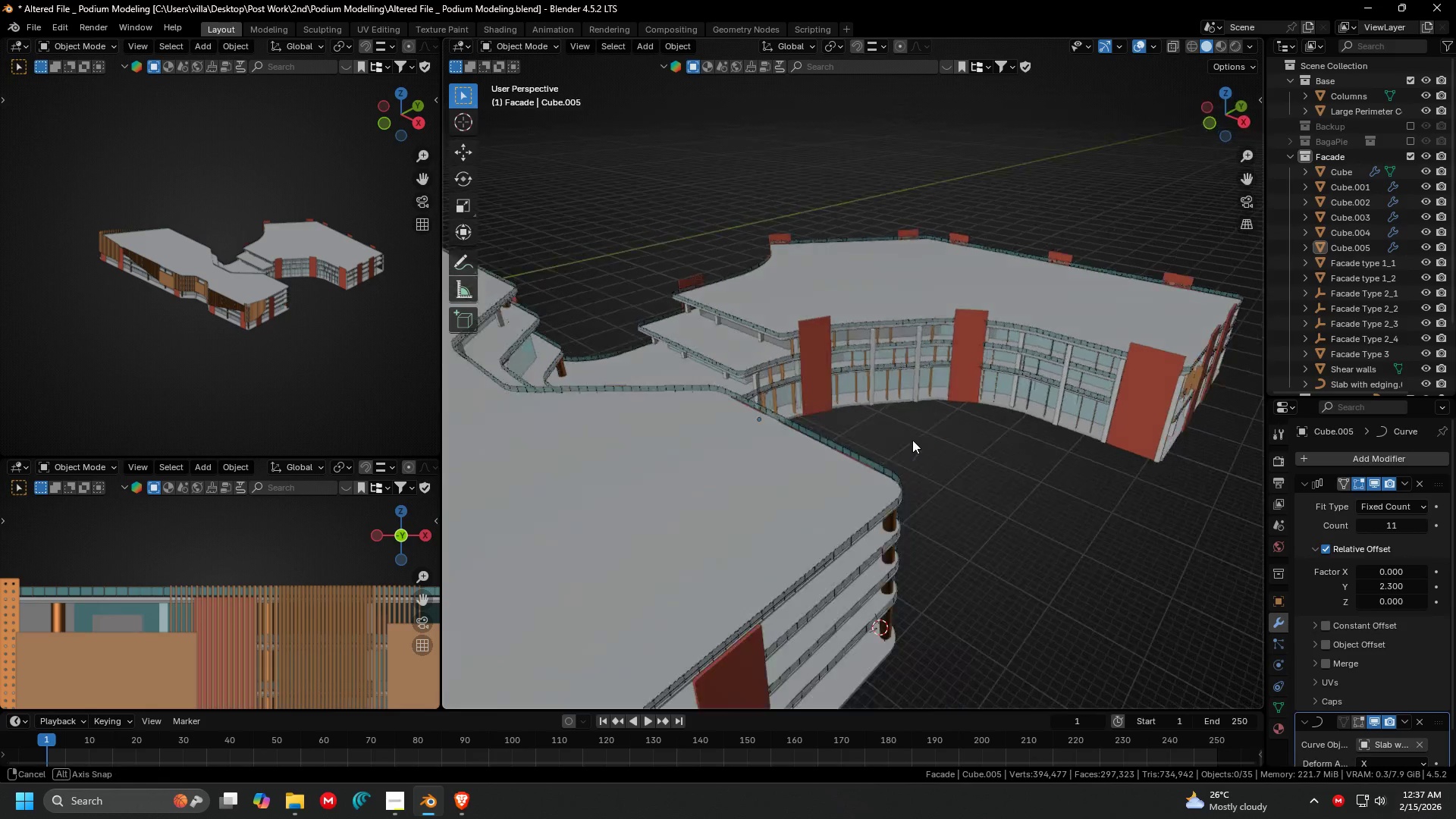 
scroll: coordinate [790, 463], scroll_direction: up, amount: 2.0
 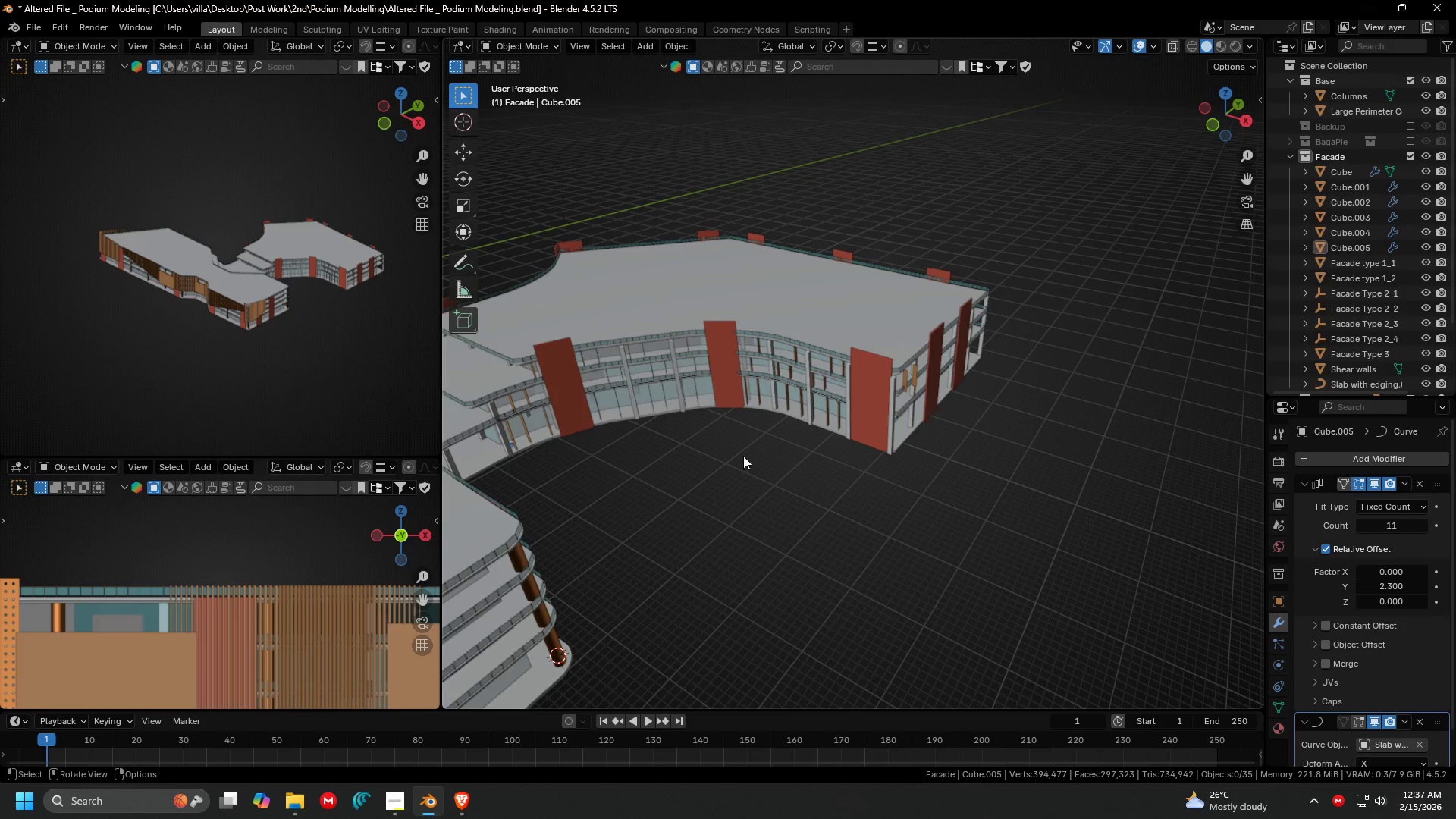 
key(Shift+ShiftLeft)
 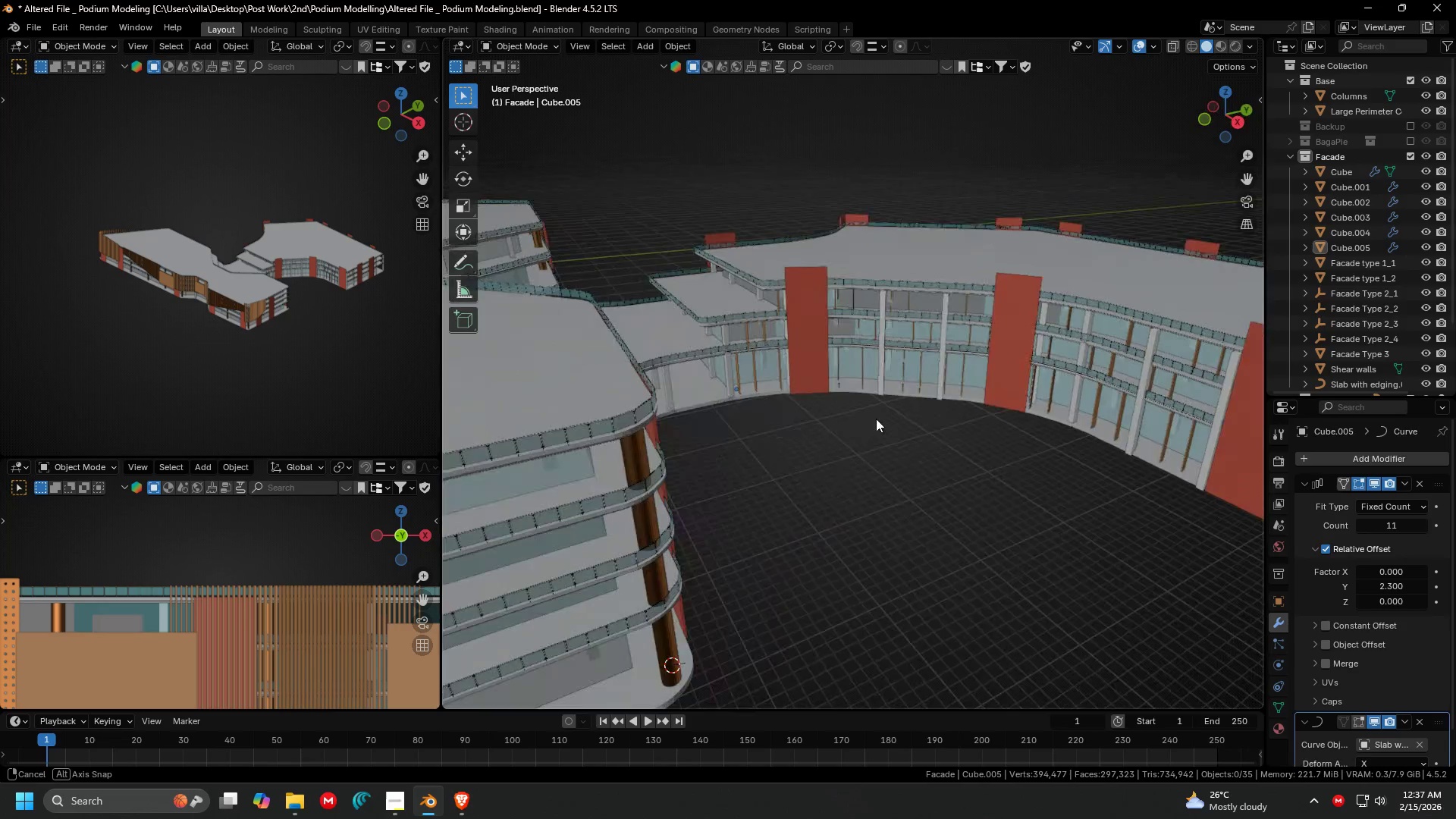 
scroll: coordinate [896, 433], scroll_direction: up, amount: 1.0
 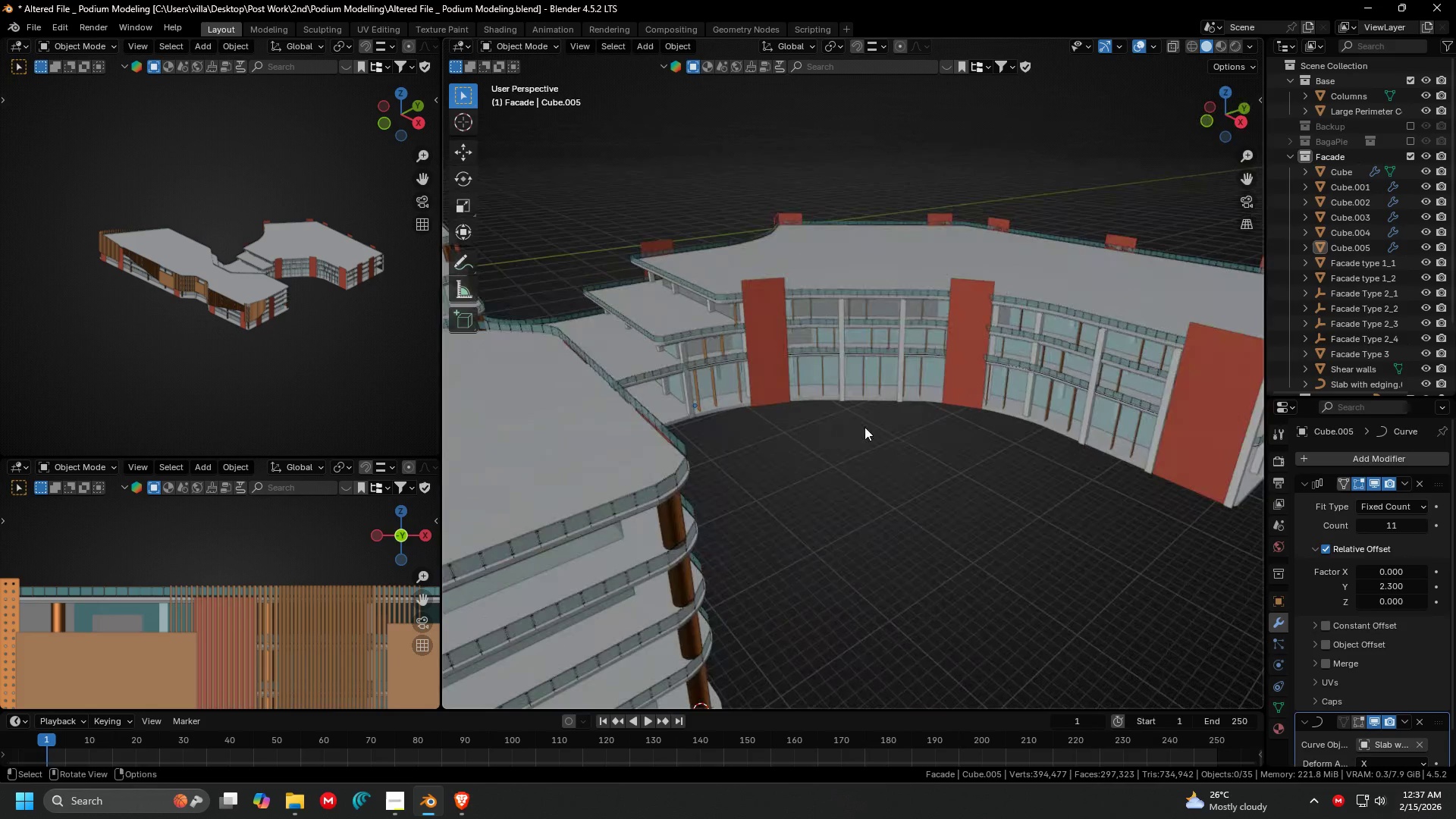 
key(Shift+ShiftLeft)
 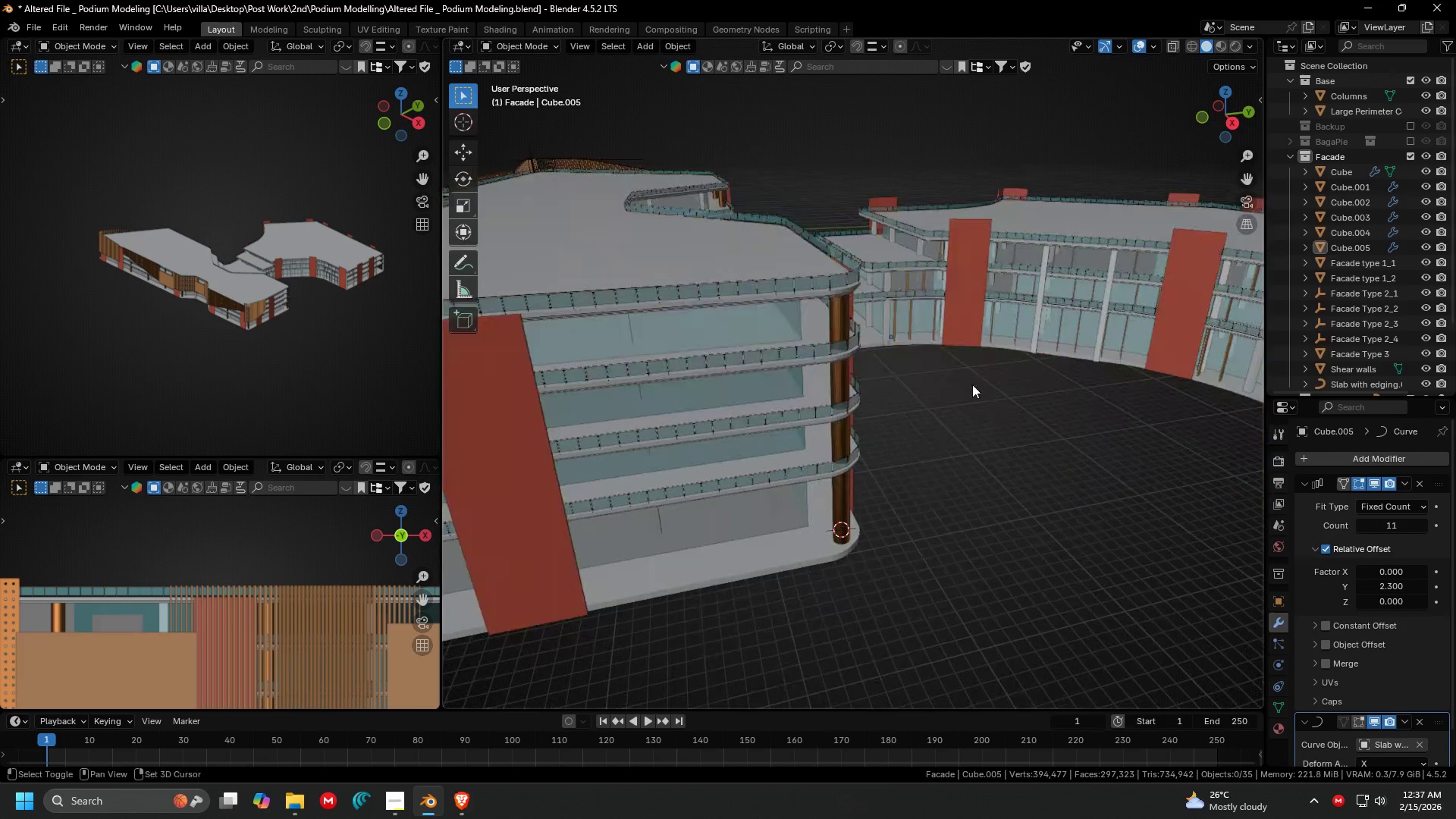 
scroll: coordinate [982, 380], scroll_direction: down, amount: 2.0
 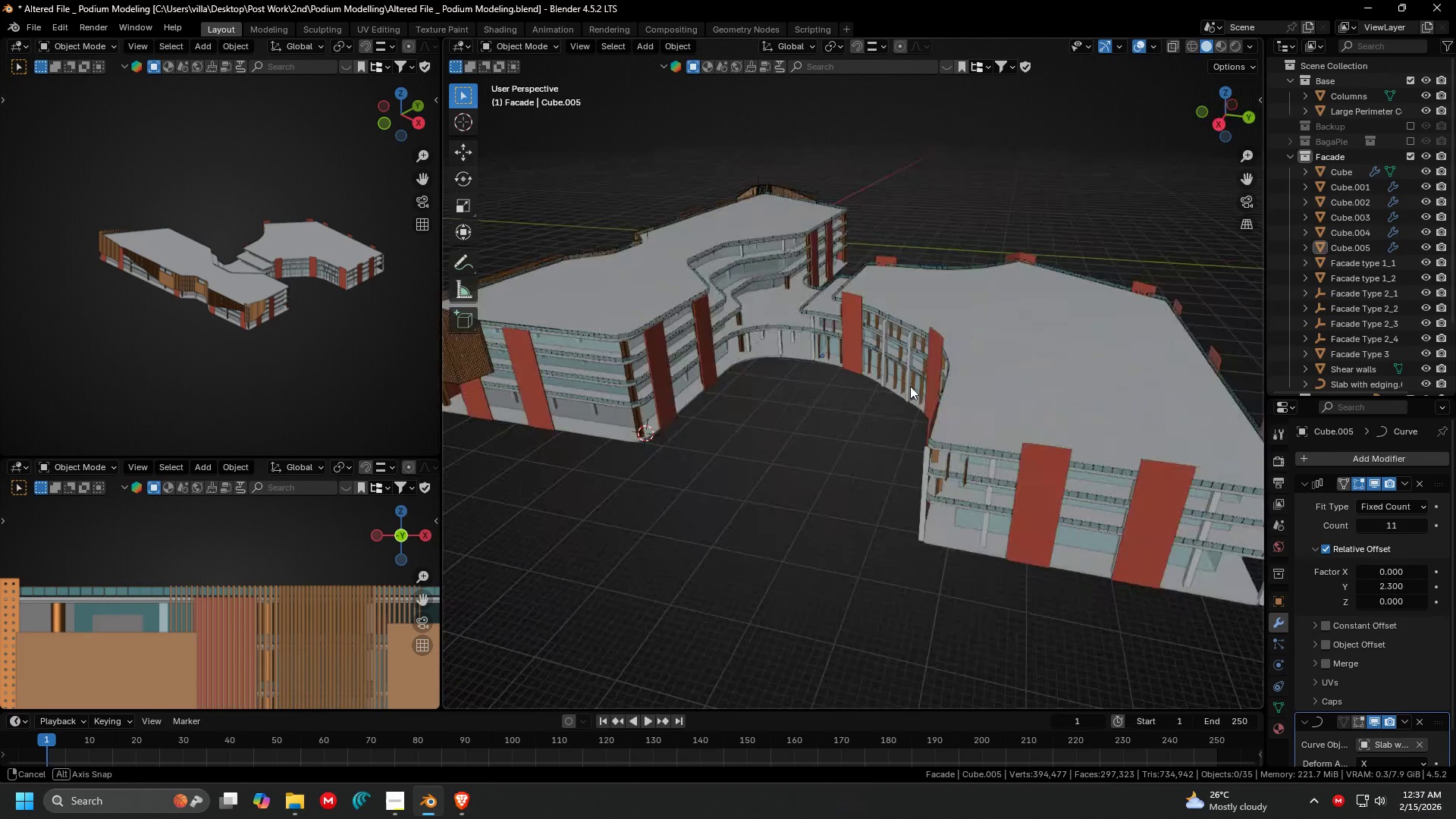 
hold_key(key=ShiftLeft, duration=0.31)
 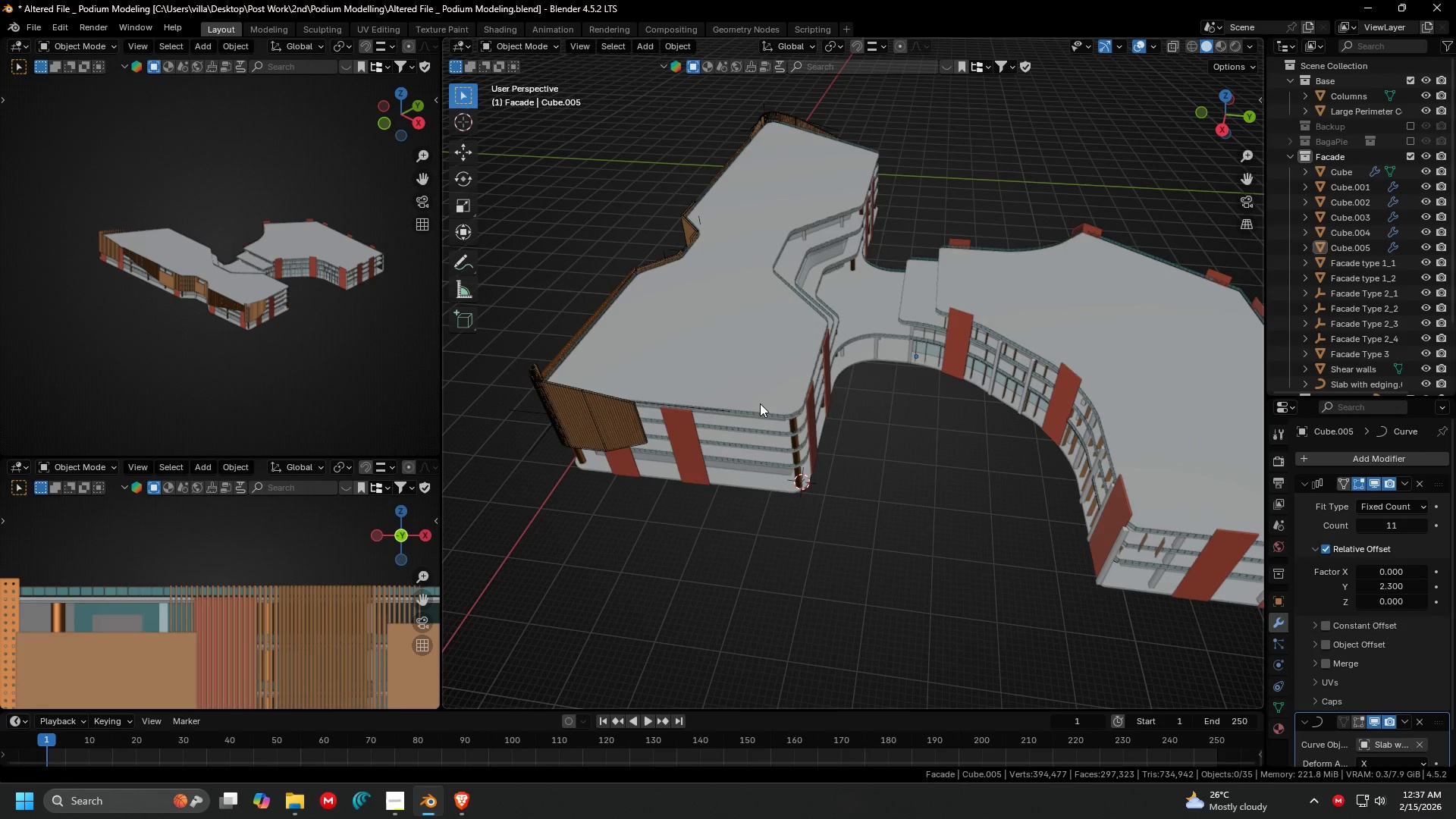 
wait(15.06)
 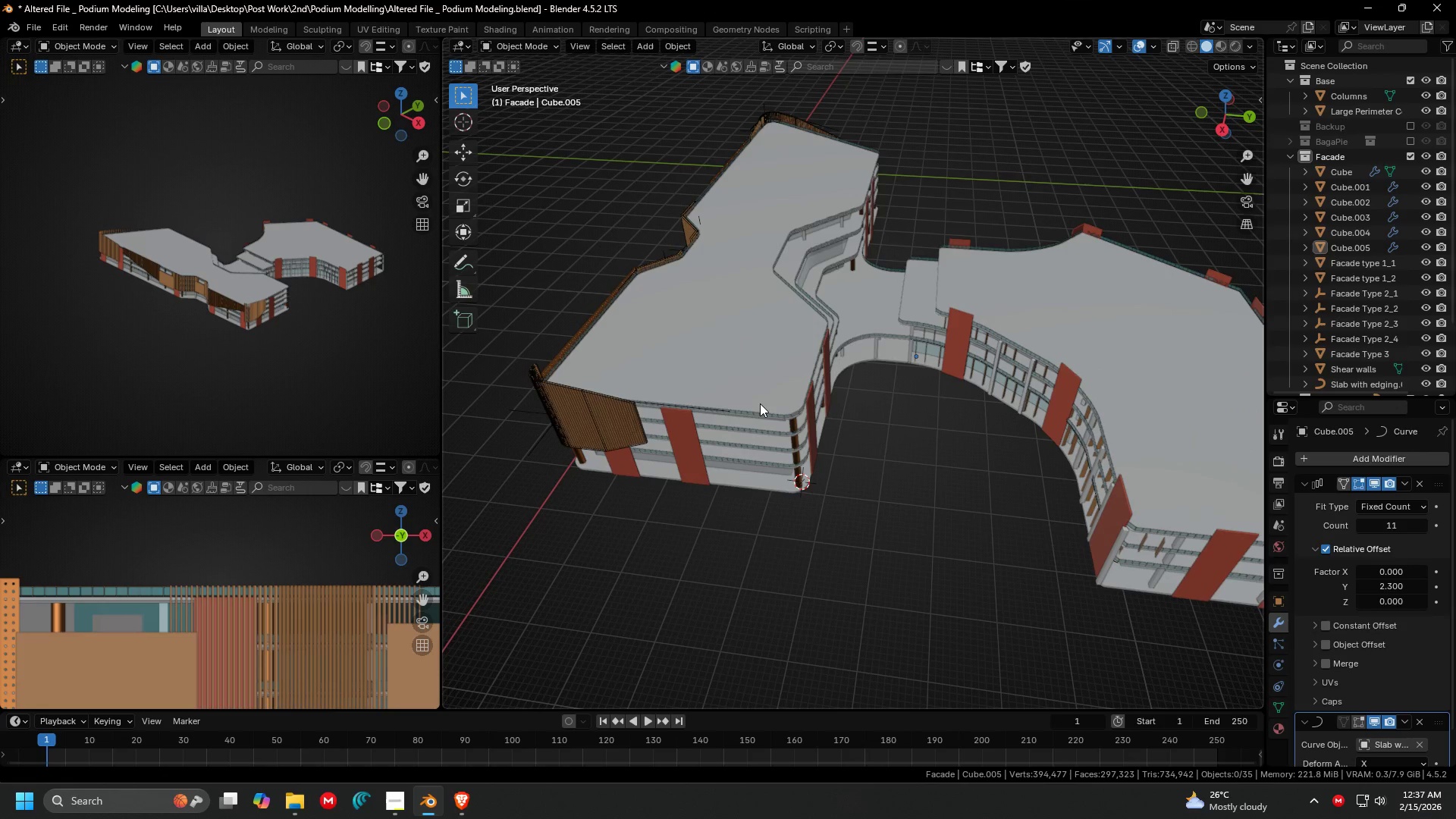 
hold_key(key=ShiftLeft, duration=0.52)
 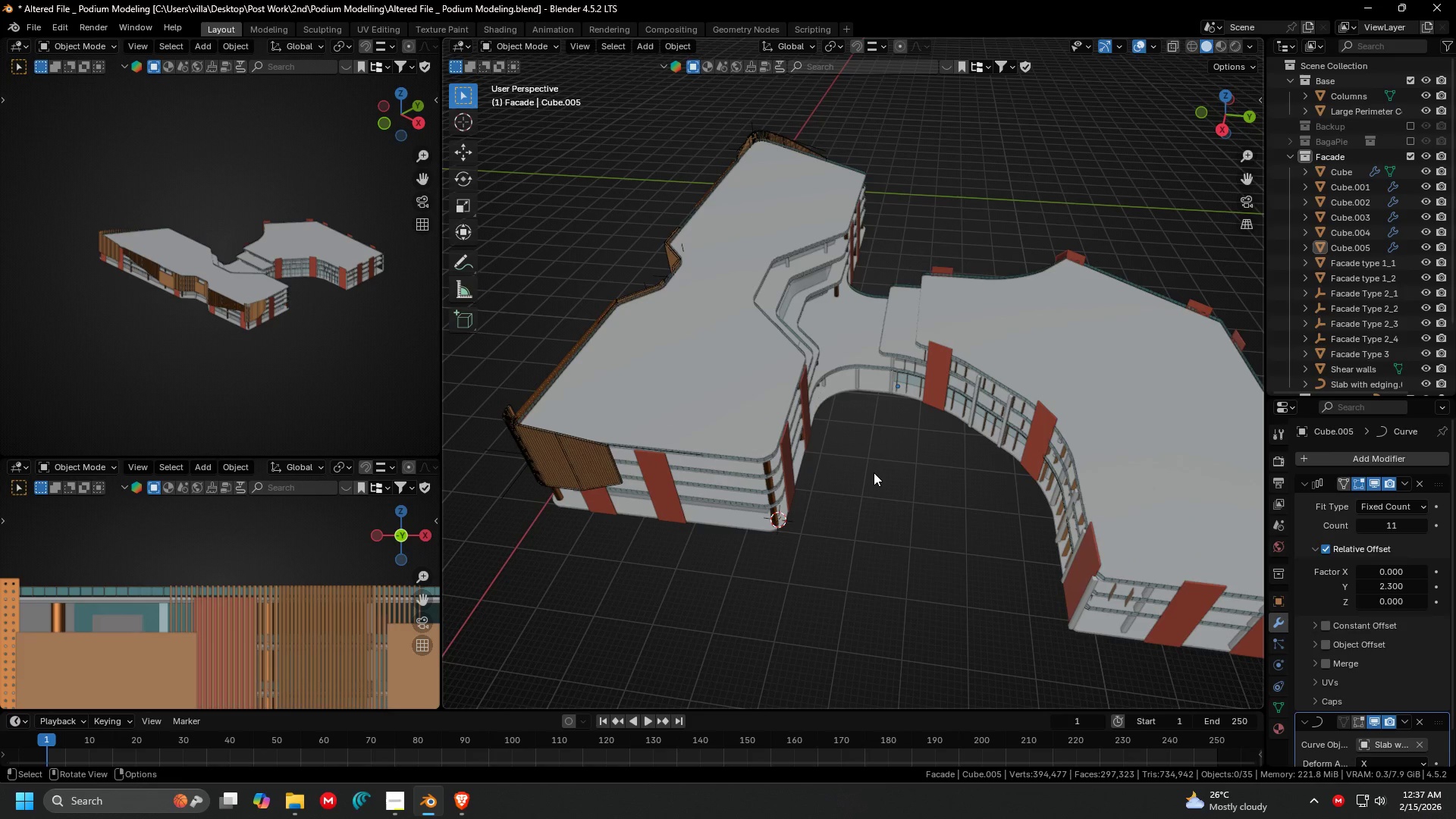 
hold_key(key=ShiftLeft, duration=0.83)
 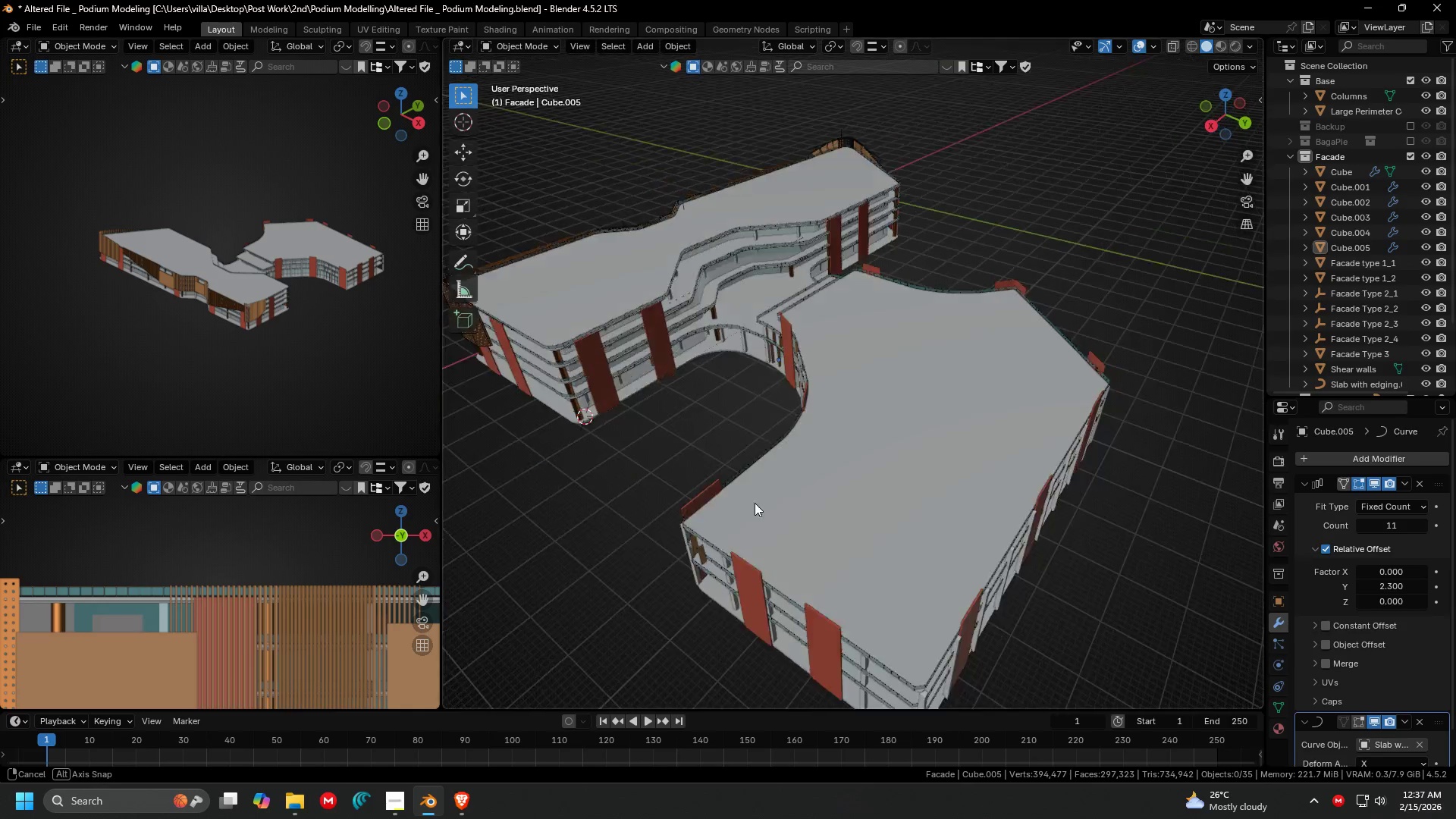 
key(Control+ControlLeft)
 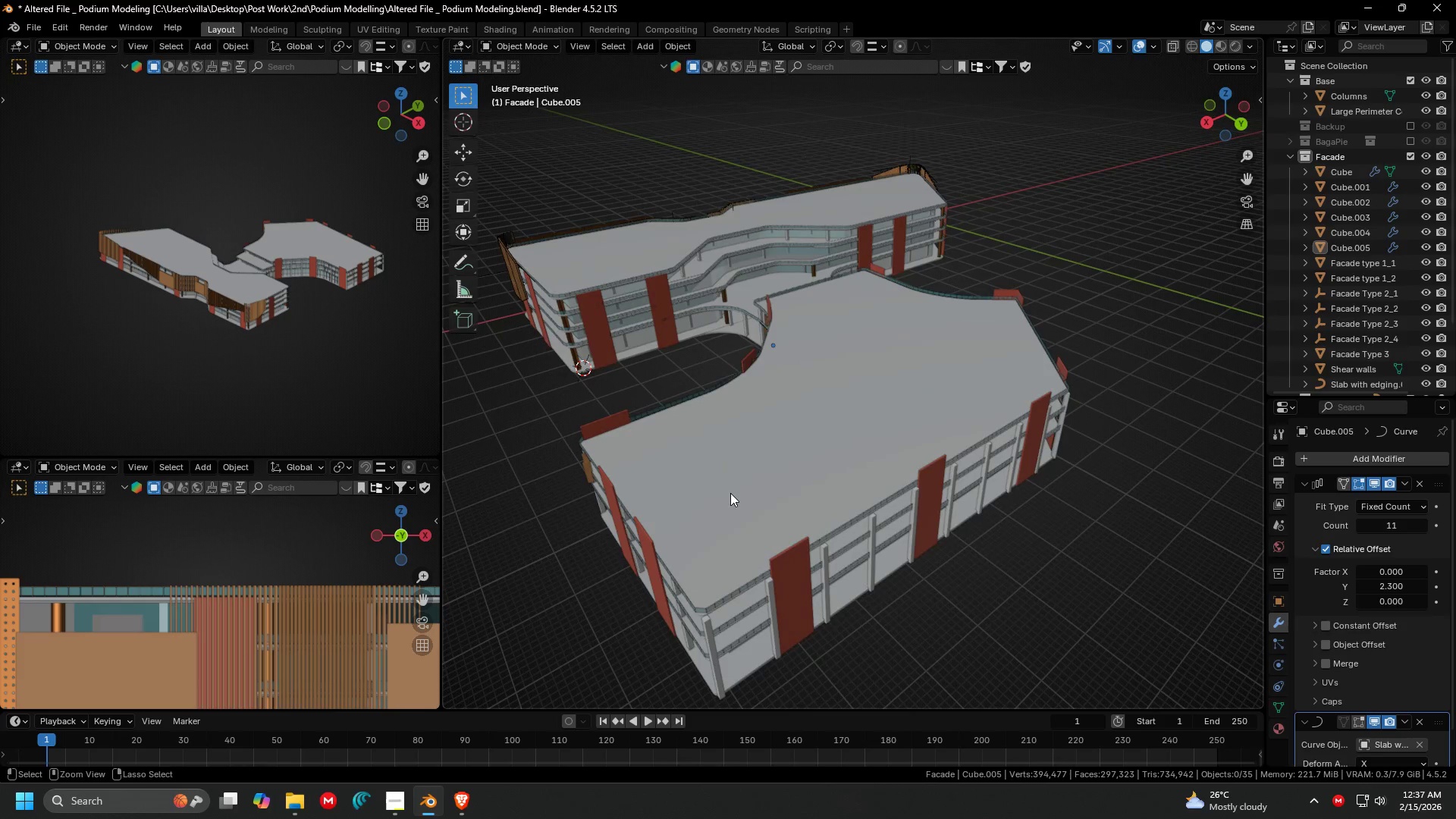 
key(Control+S)
 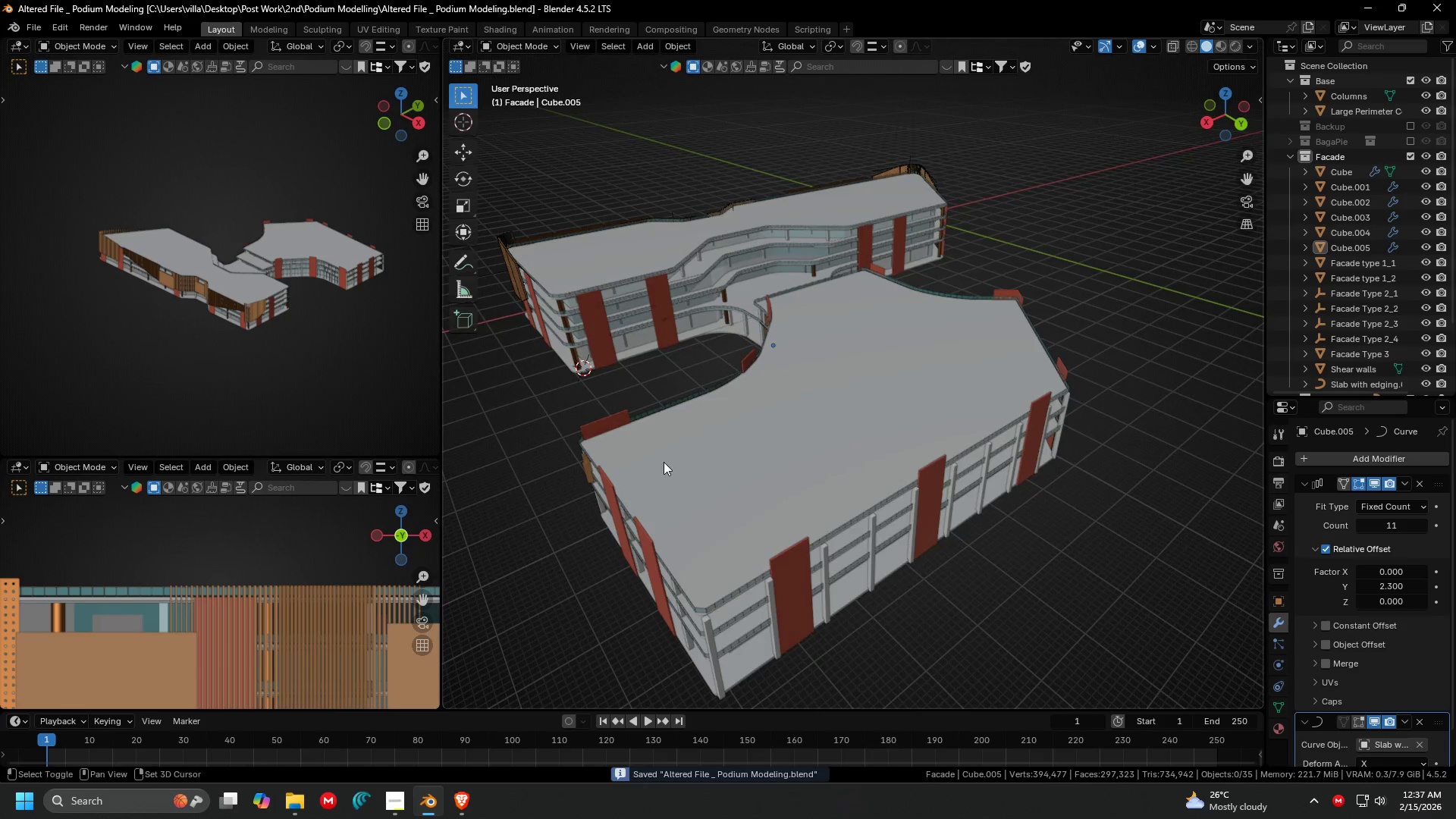 
key(Shift+ShiftLeft)
 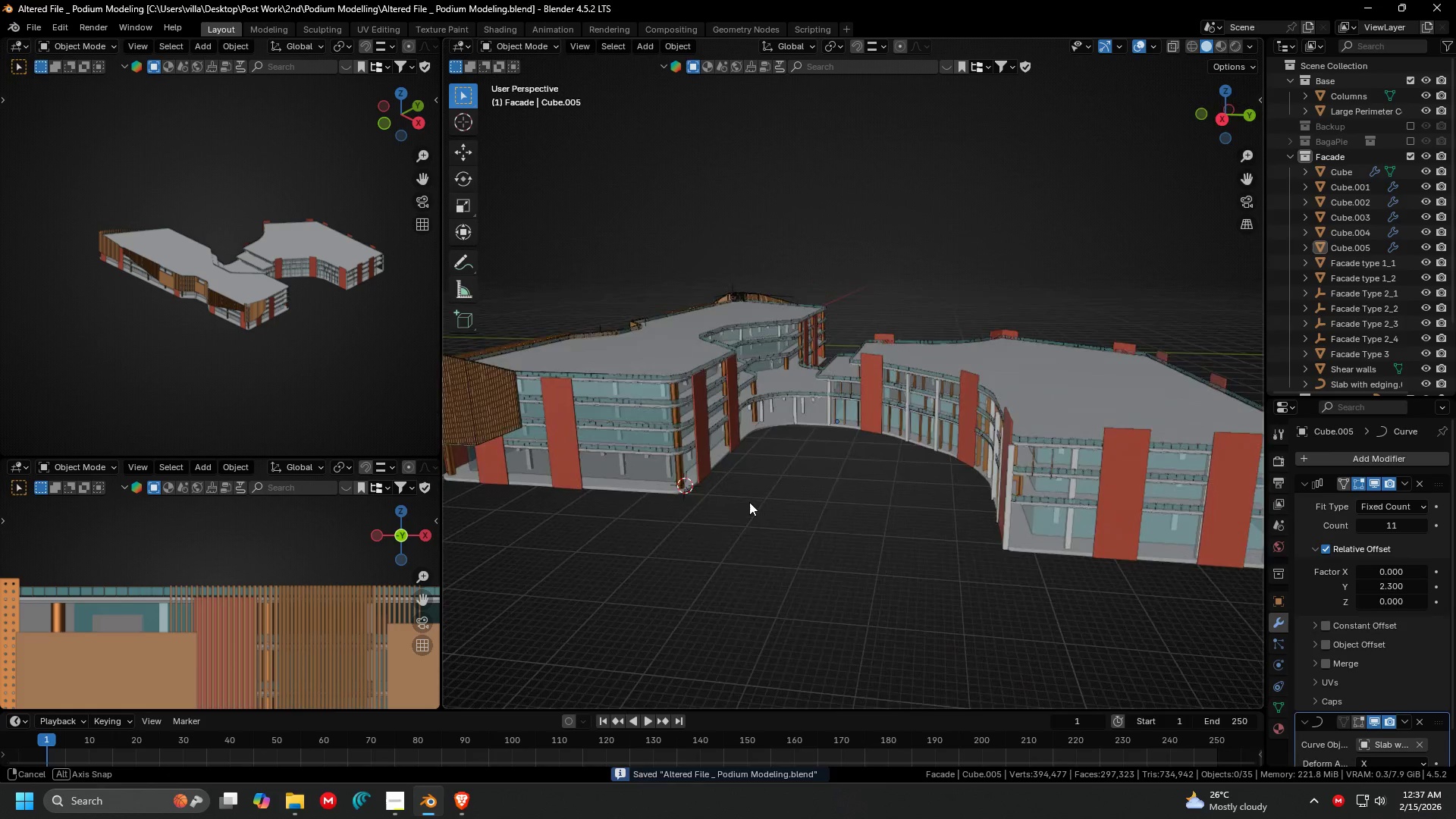 
scroll: coordinate [1109, 570], scroll_direction: up, amount: 1.0
 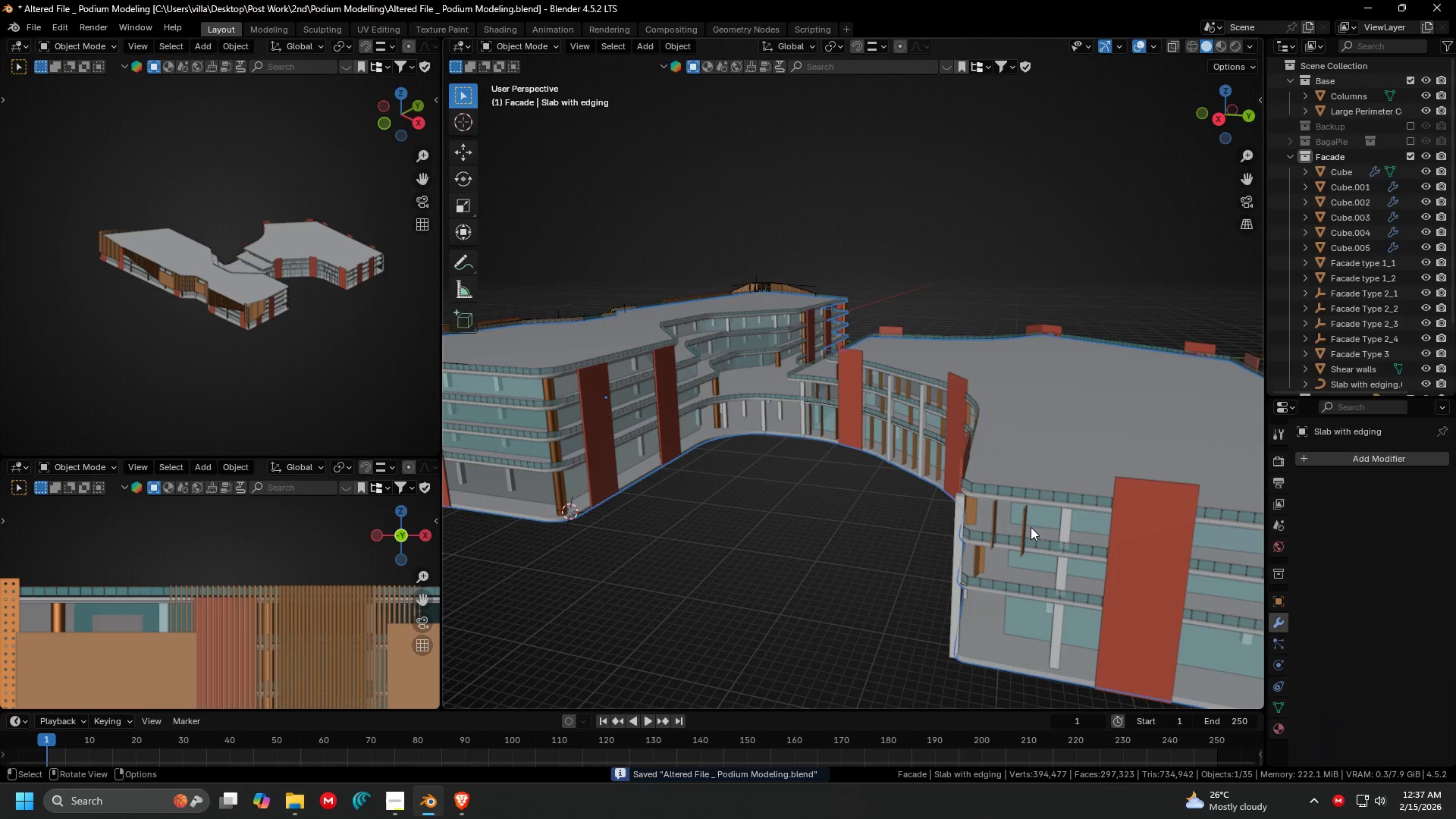 
double_click([1025, 527])
 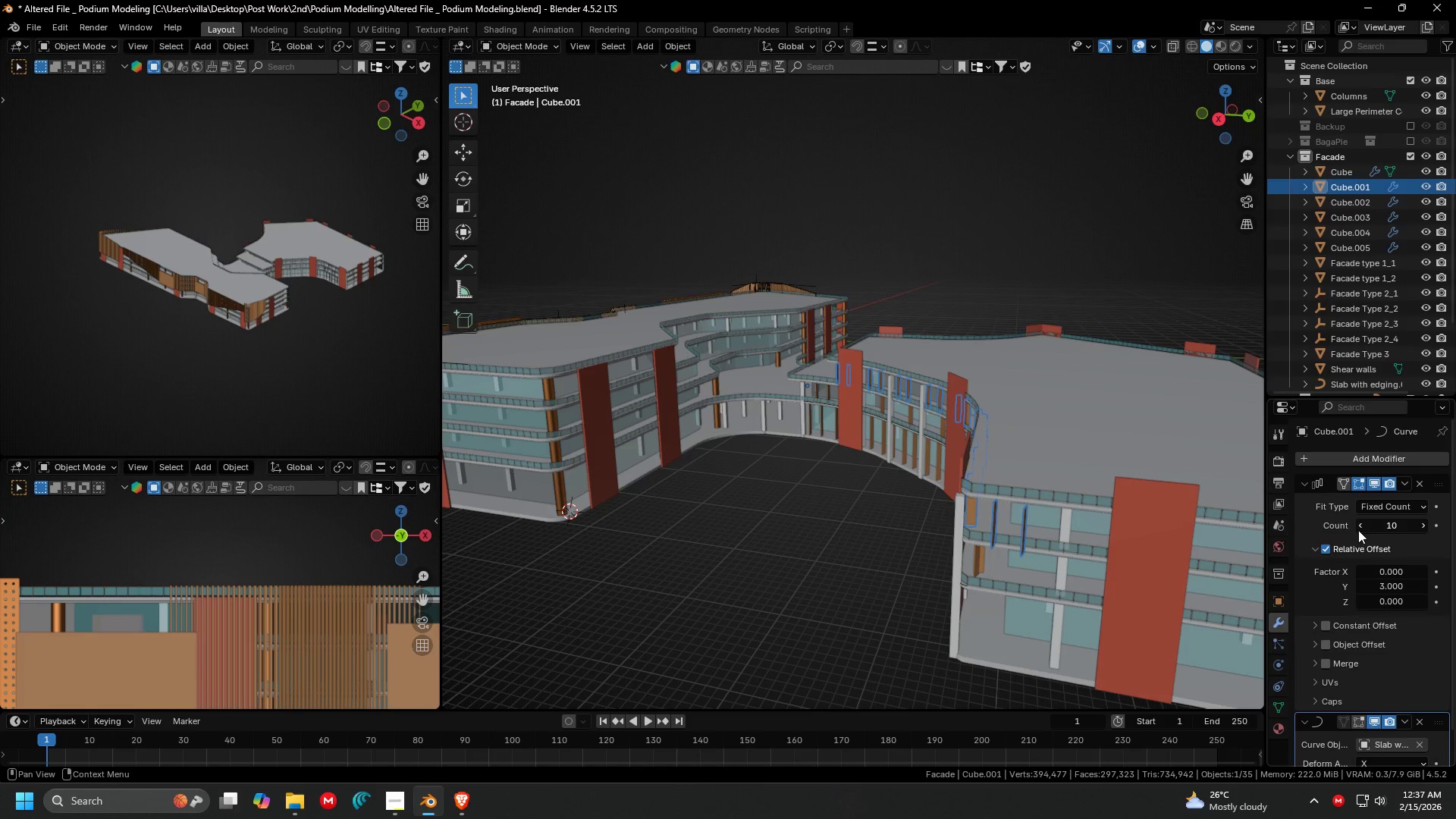 
left_click([1359, 526])
 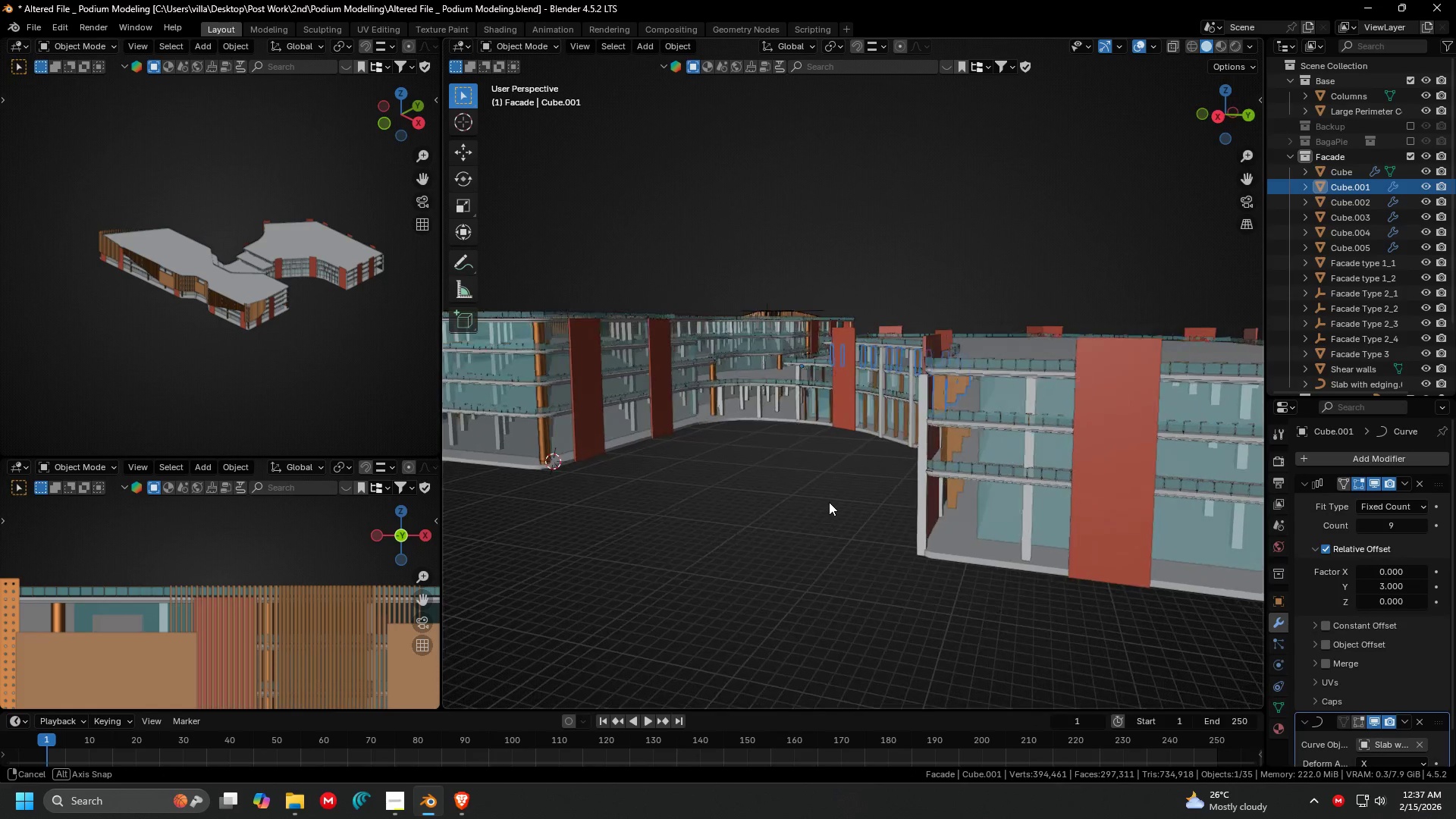 
left_click([817, 499])
 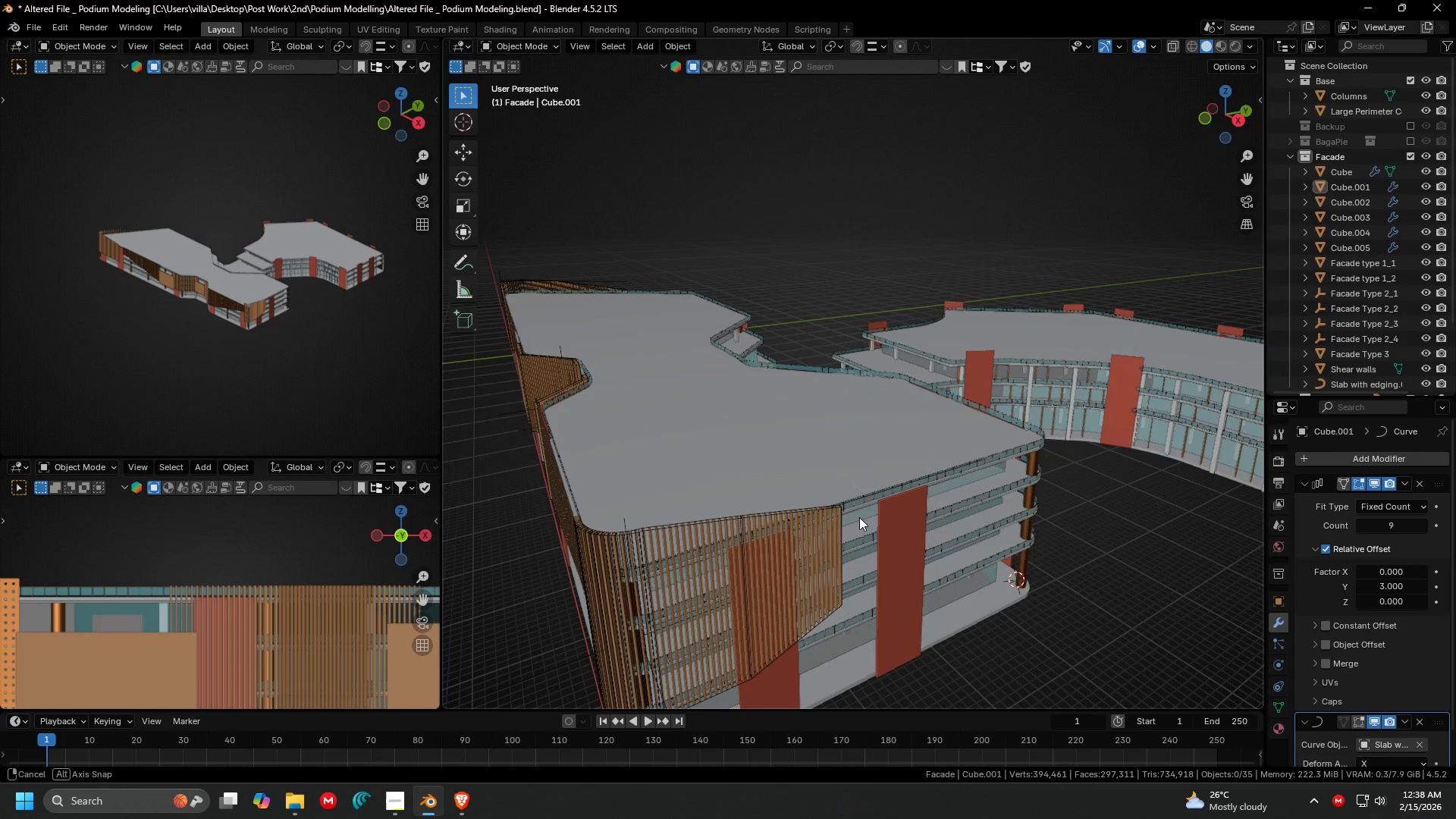 
wait(18.94)
 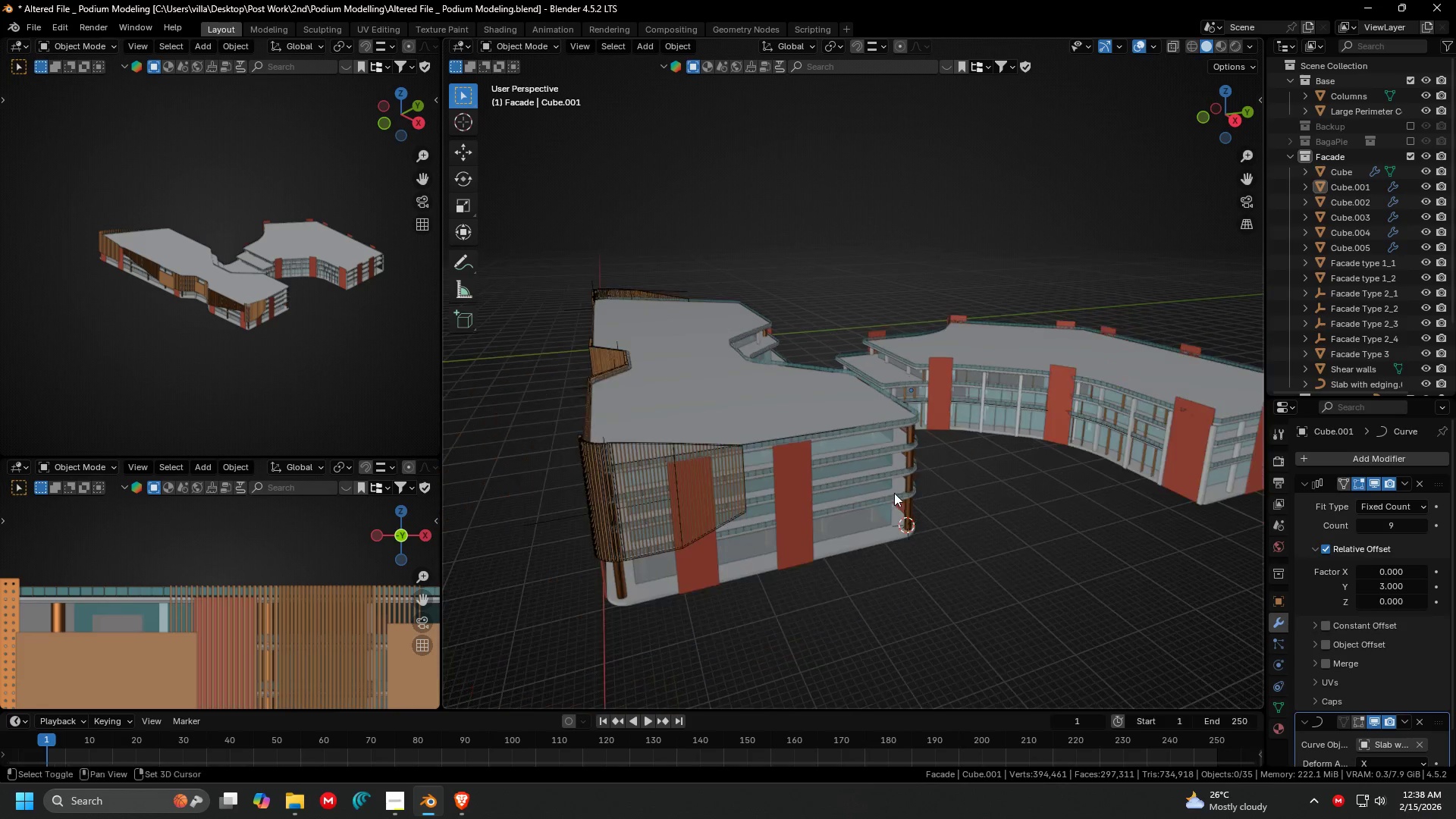 
key(Shift+ShiftLeft)
 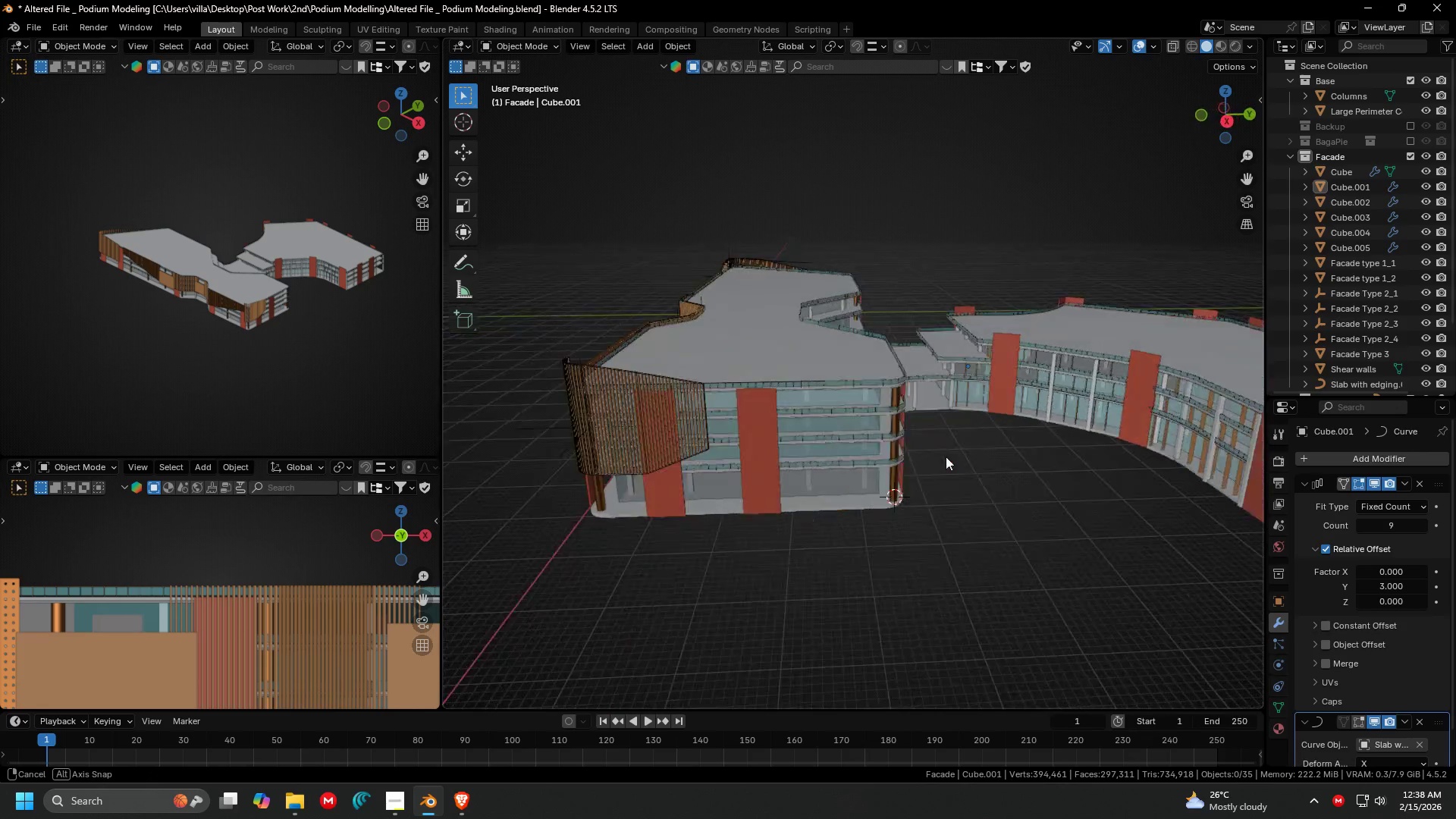 
scroll: coordinate [899, 491], scroll_direction: down, amount: 1.0
 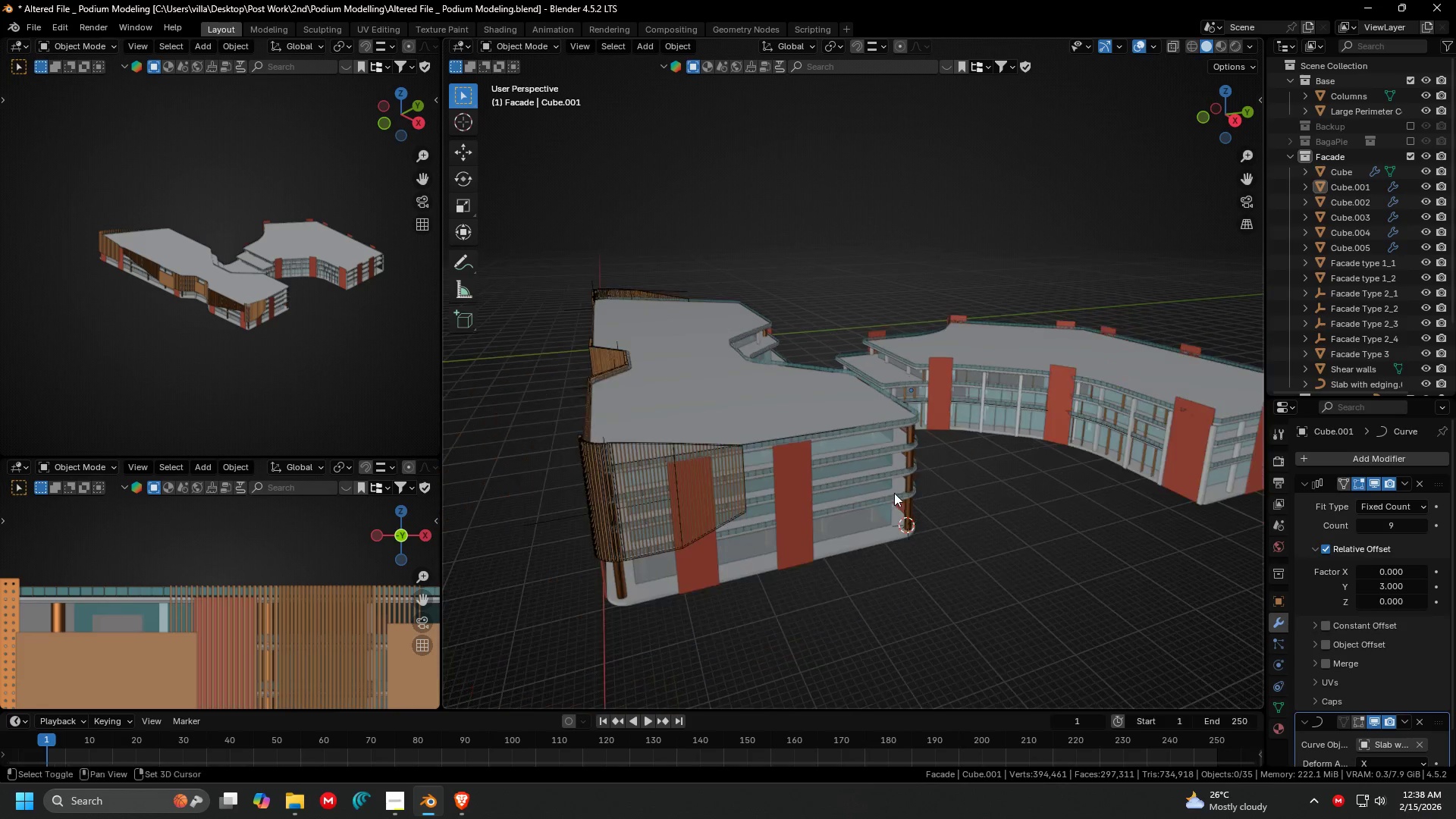 
key(Shift+ShiftLeft)
 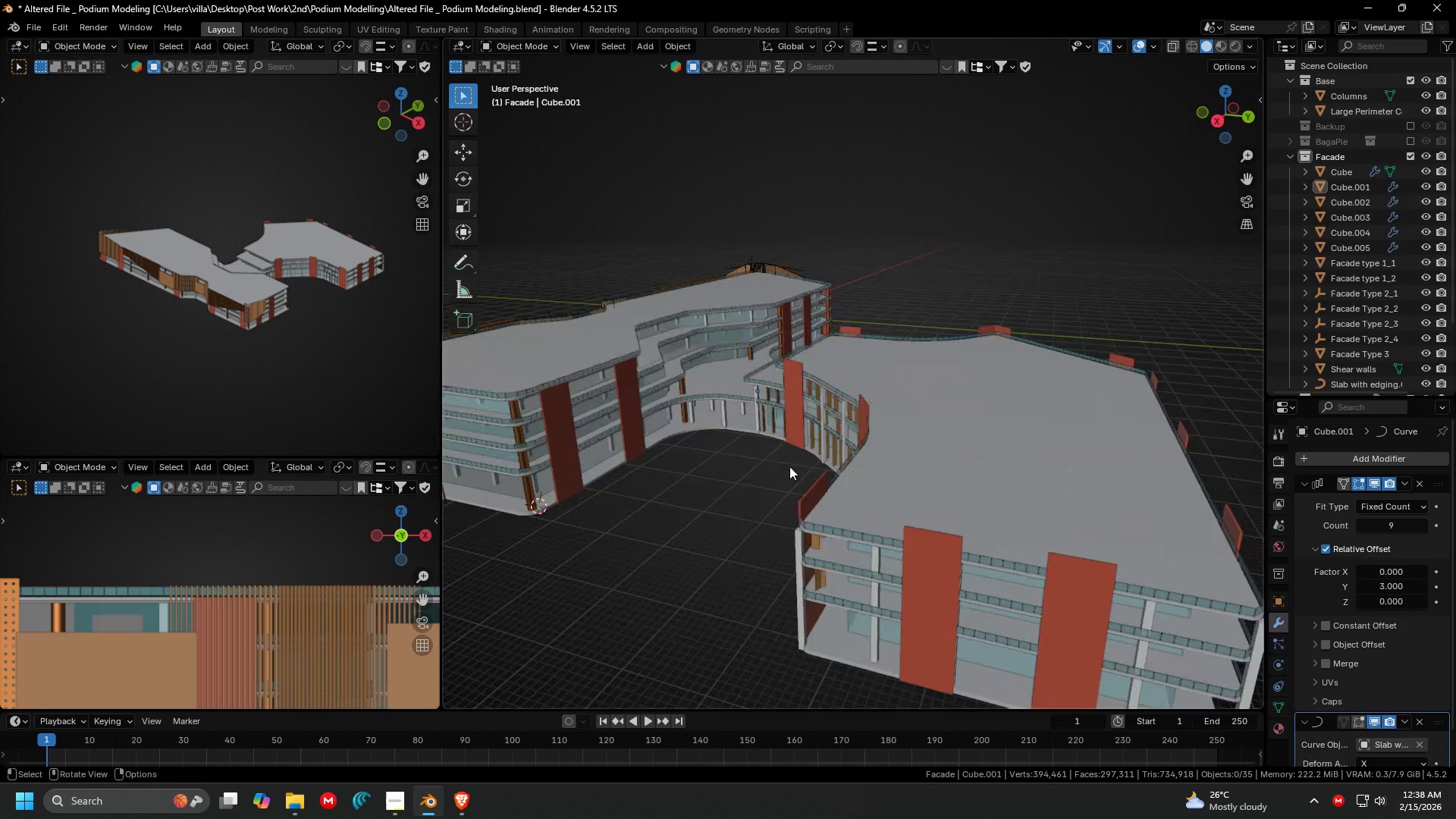 
key(Control+S)
 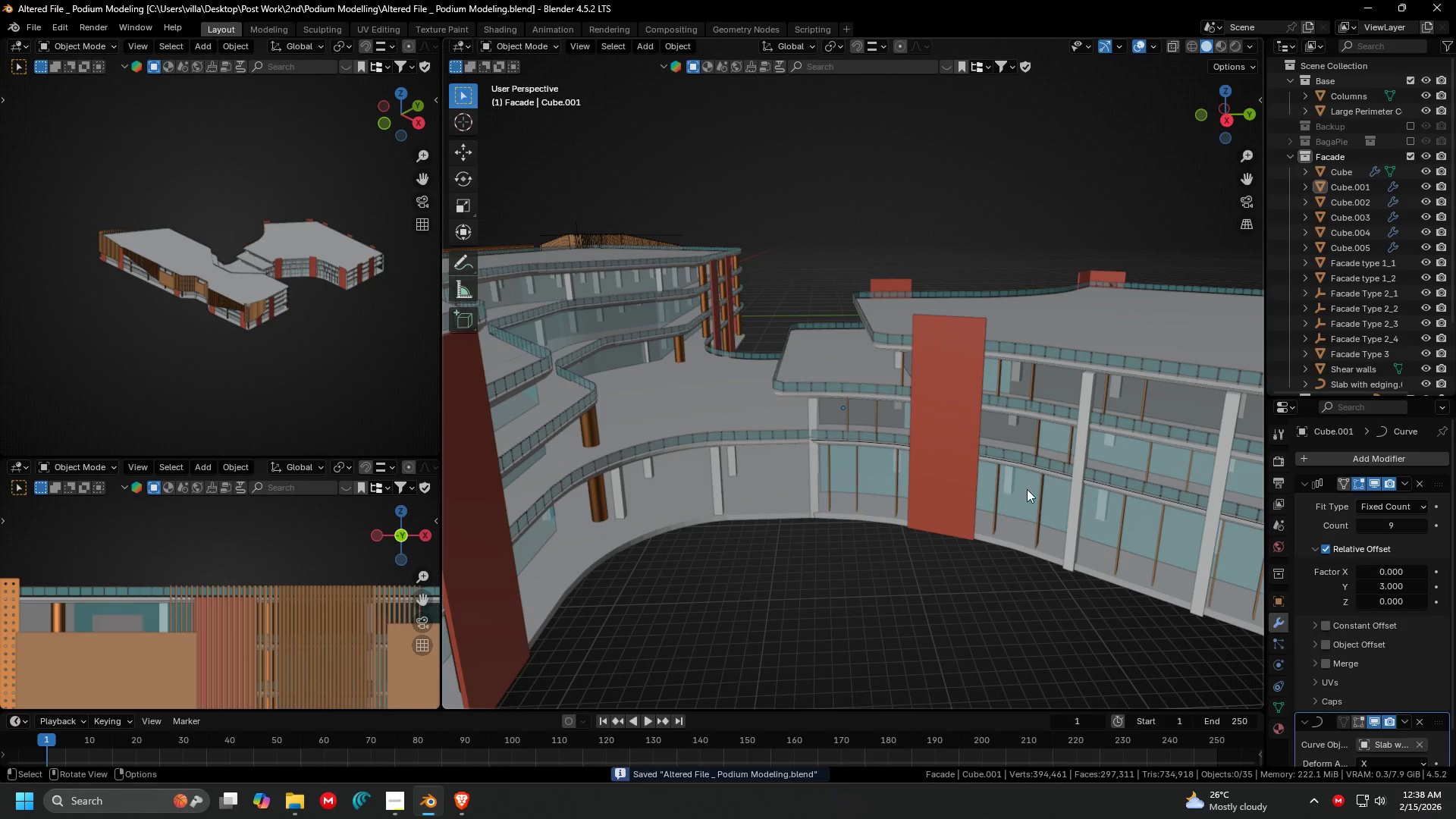 
scroll: coordinate [875, 452], scroll_direction: up, amount: 3.0
 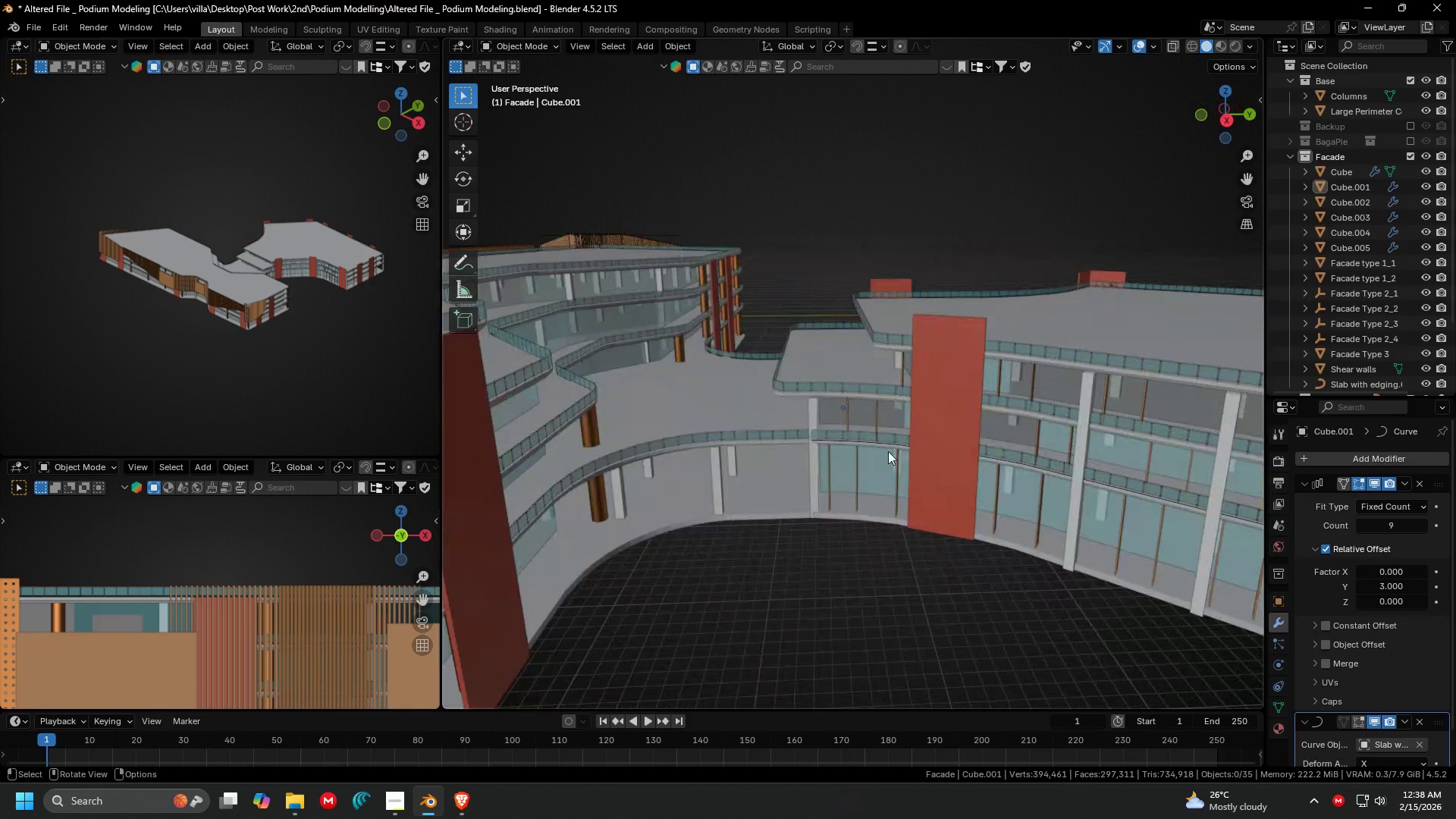 
key(Alt+AltLeft)
 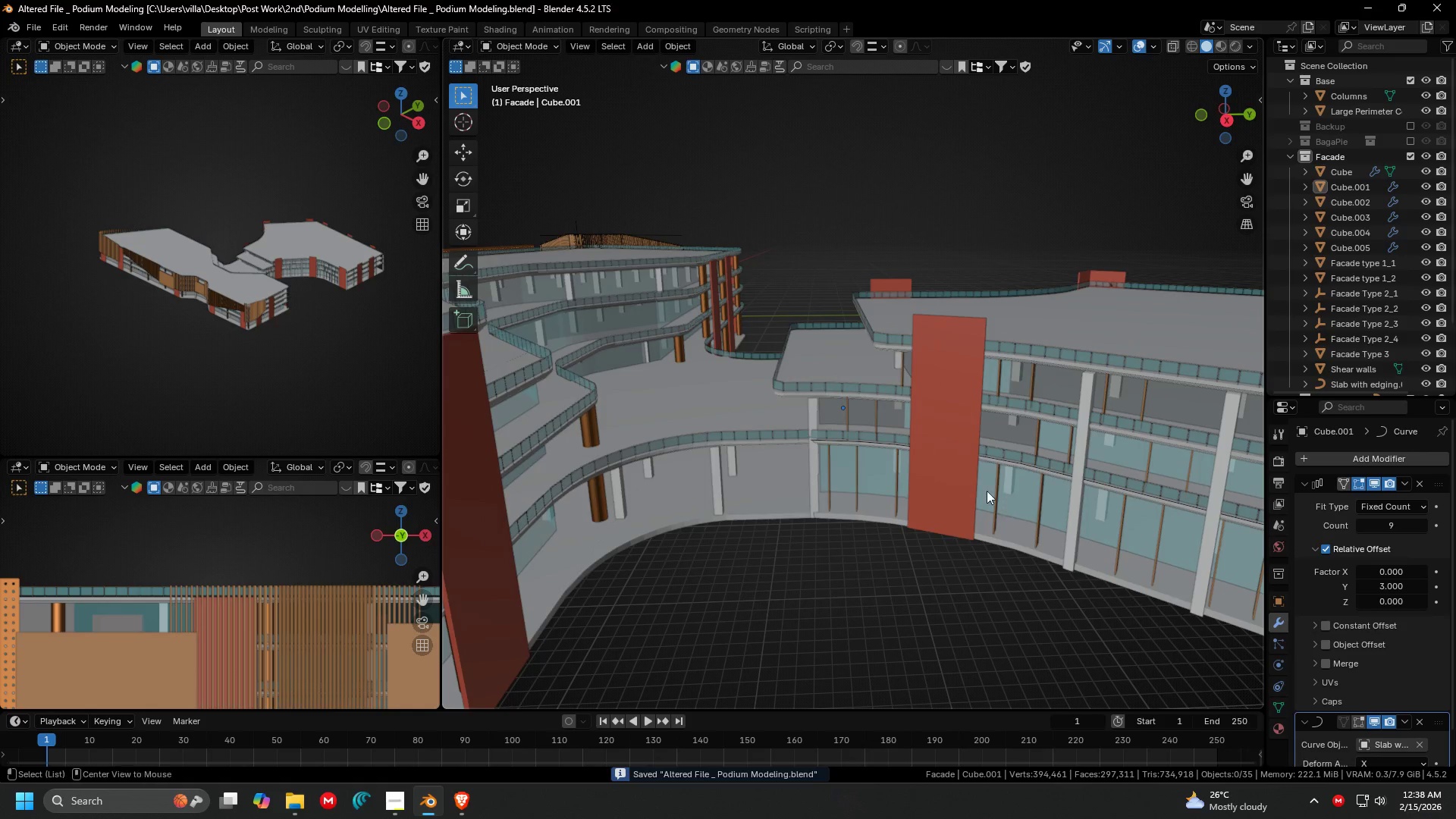 
key(Alt+Tab)
 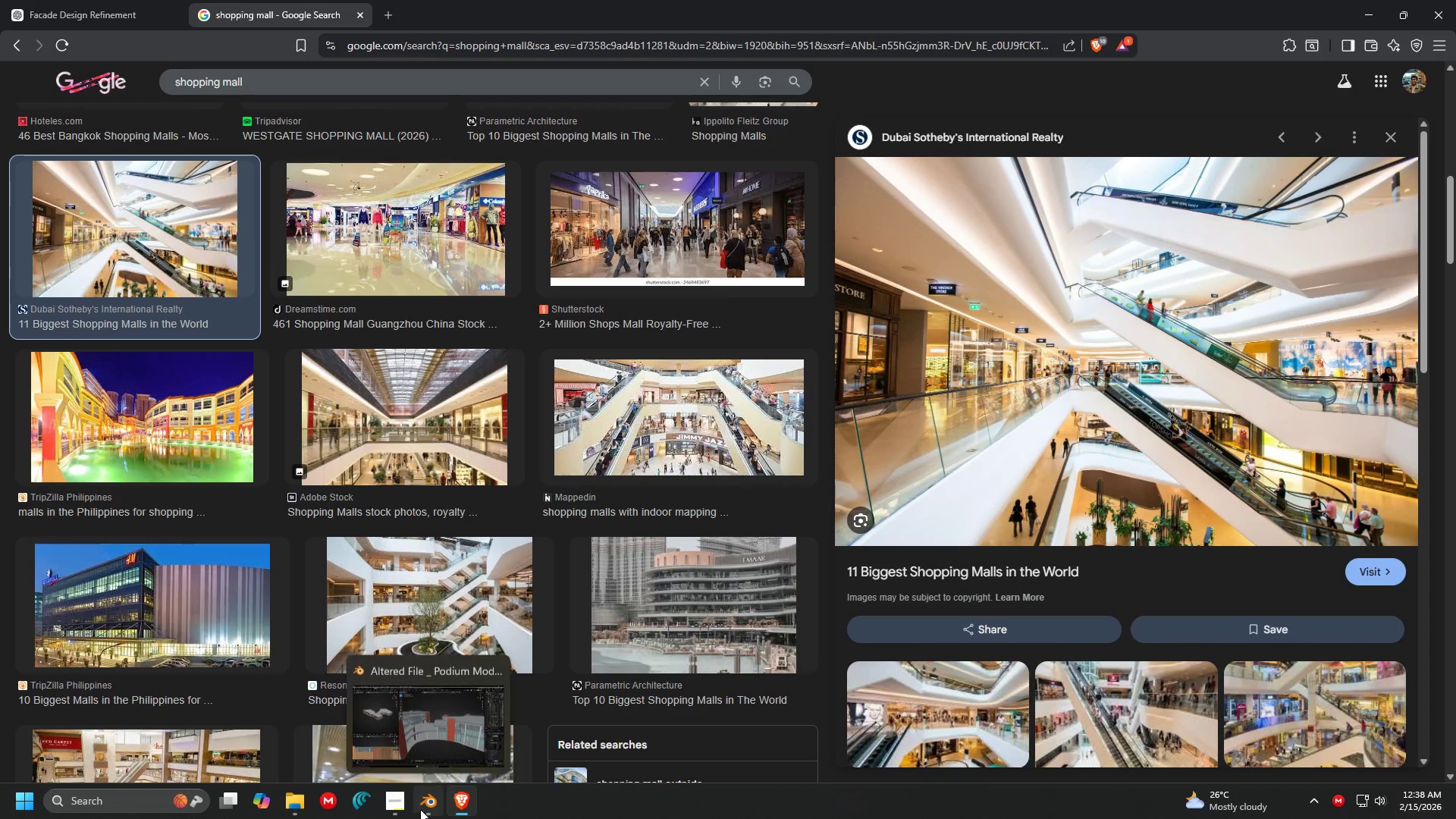 
left_click([429, 808])
 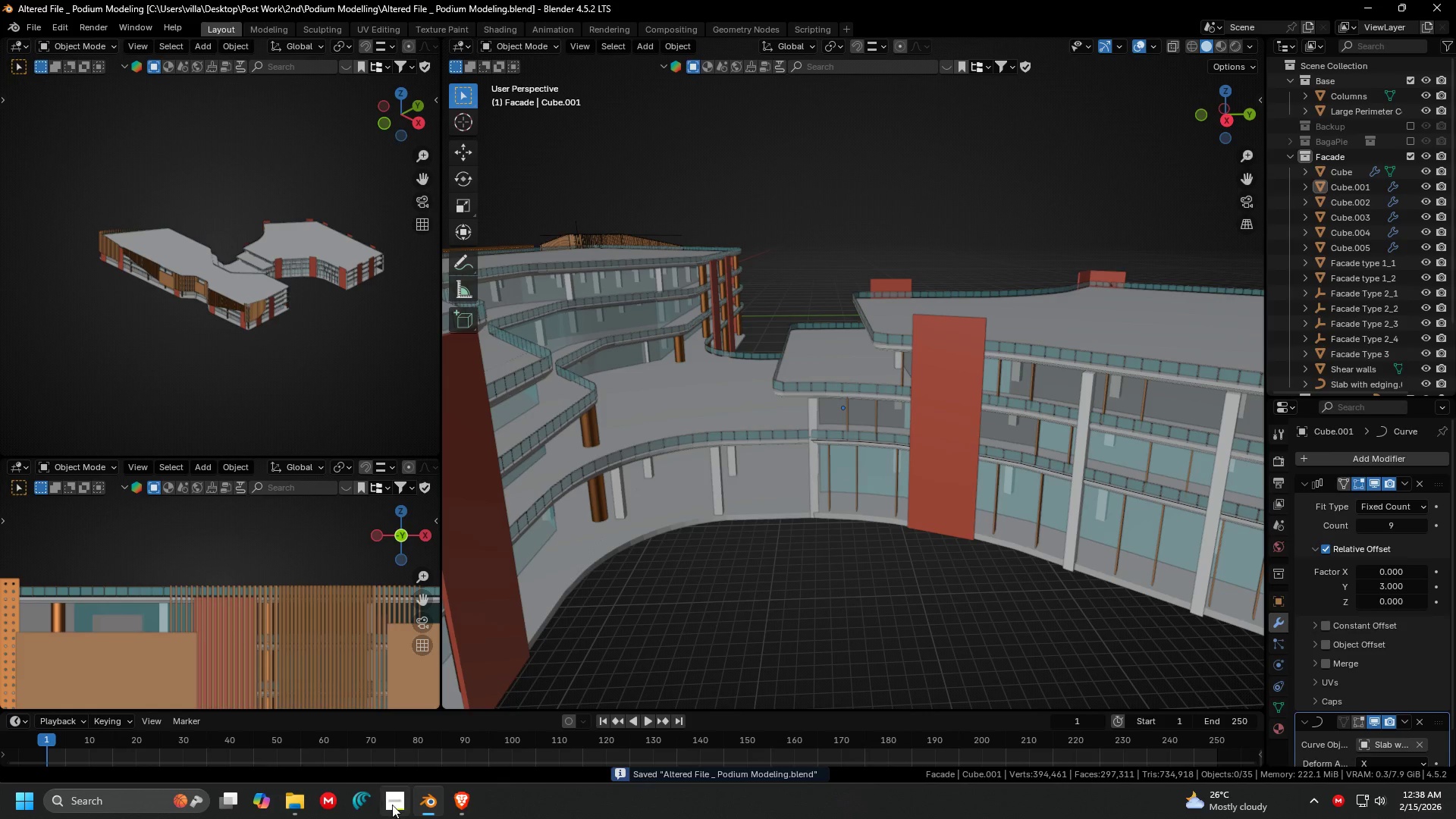 
left_click([392, 805])